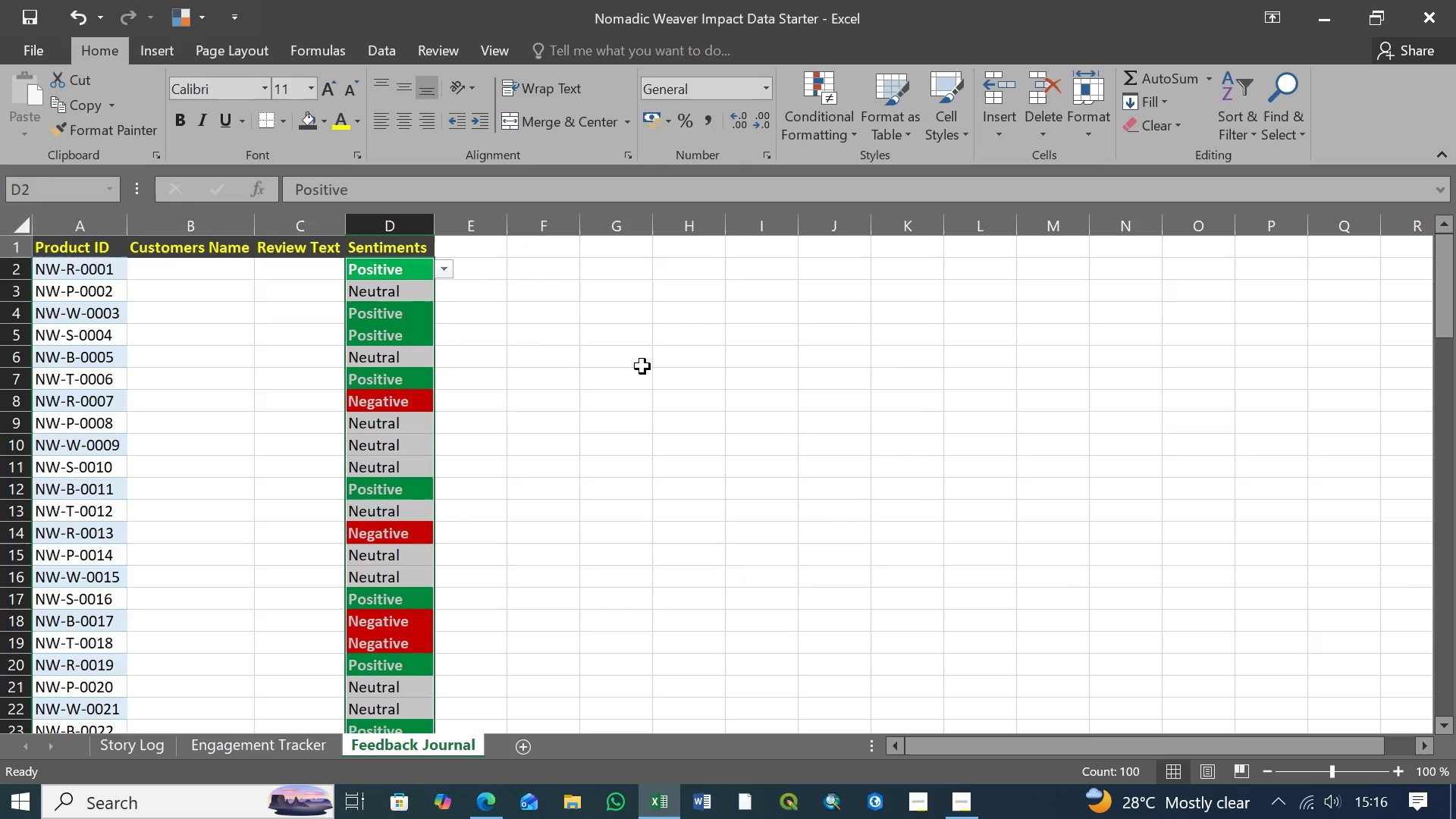 
wait(6.69)
 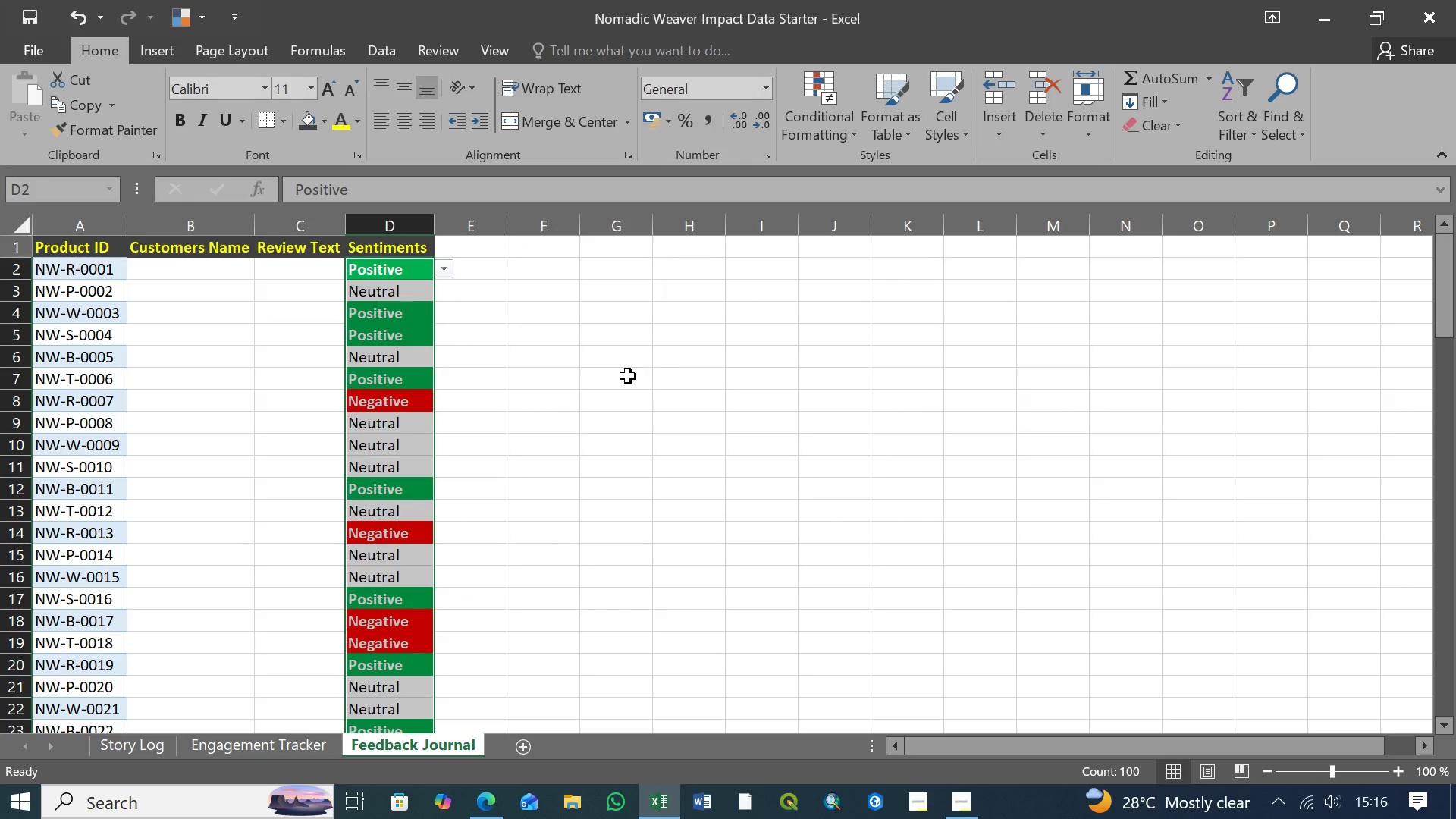 
left_click([852, 133])
 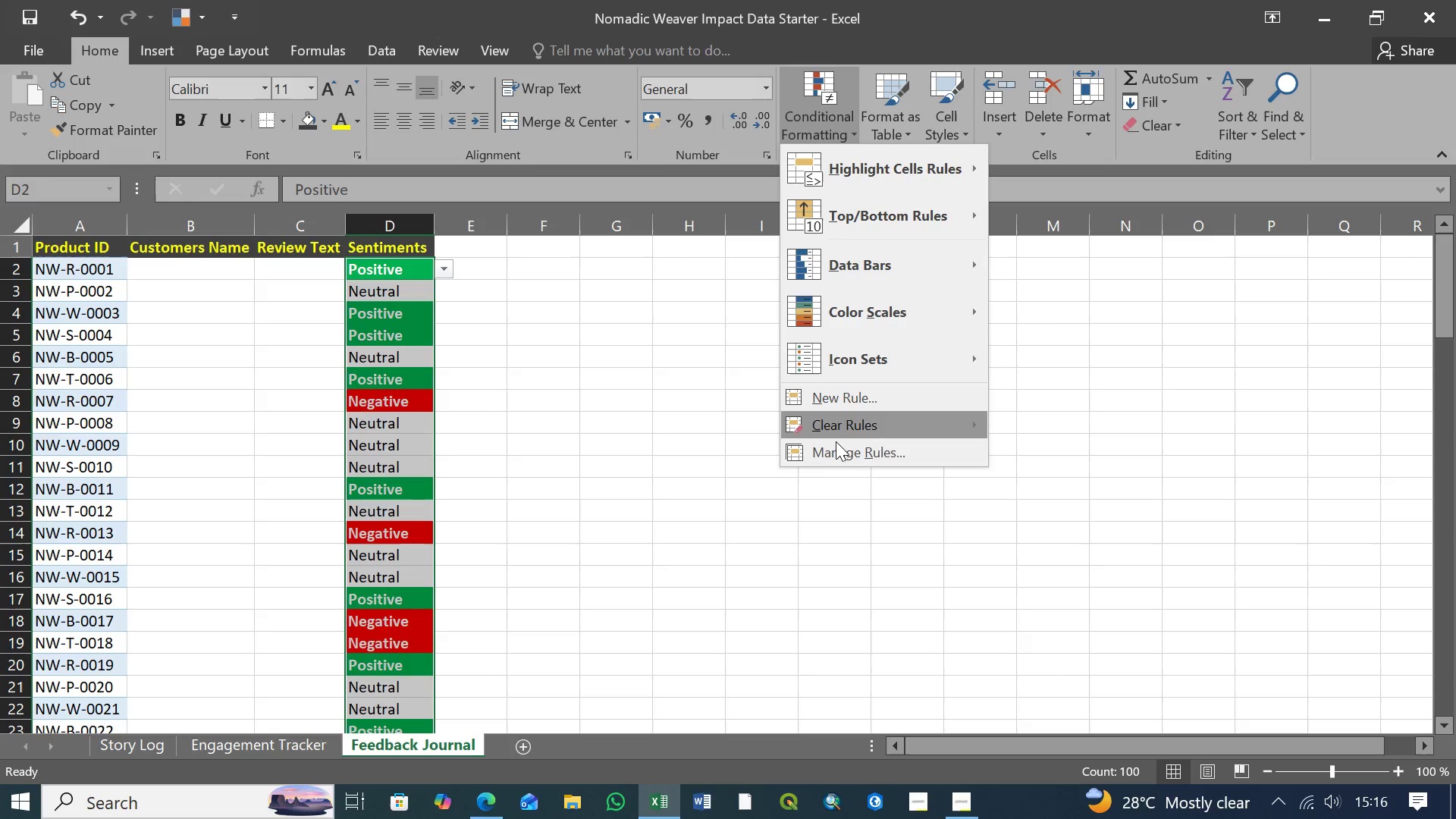 
left_click([838, 447])
 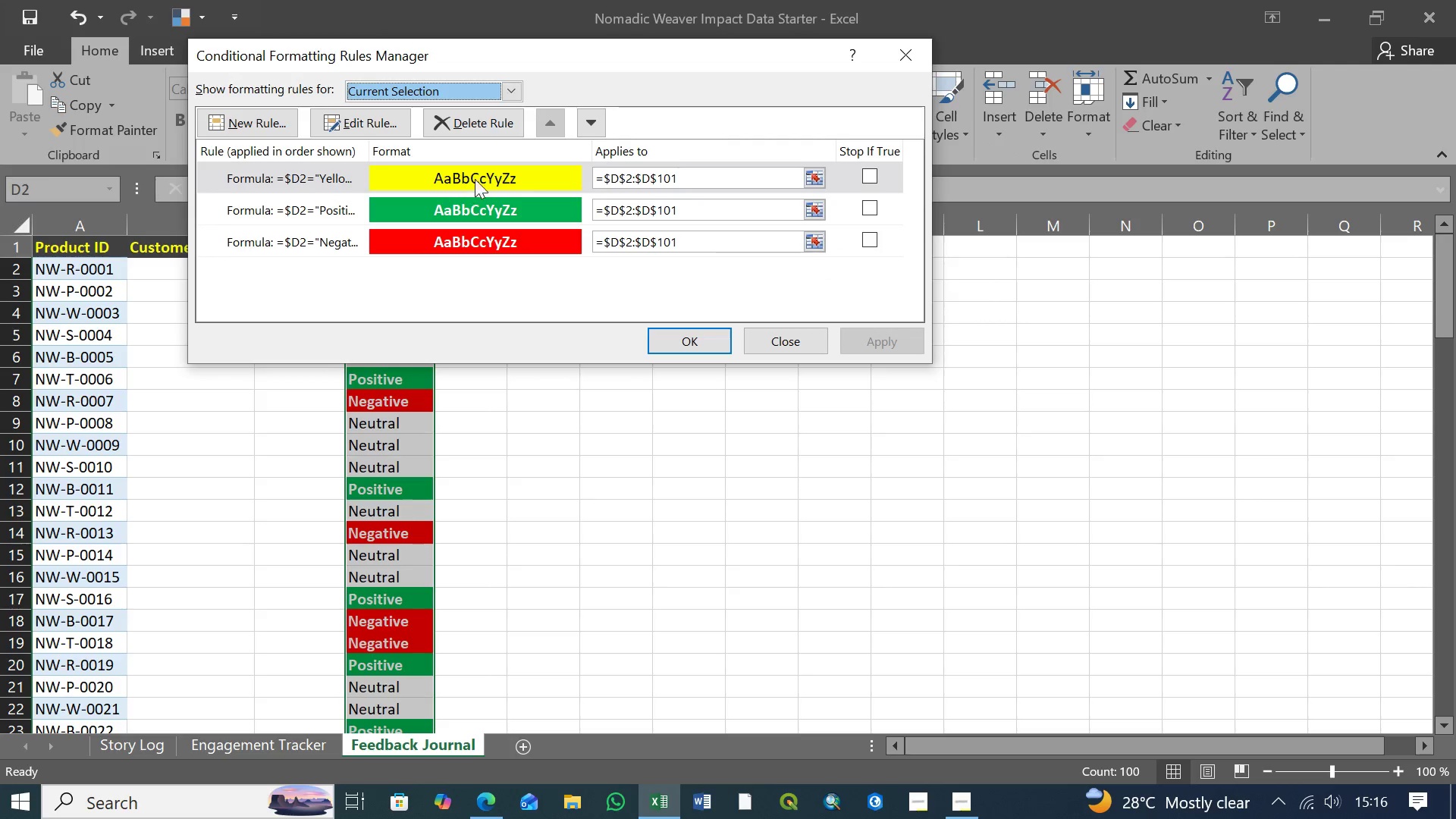 
left_click([486, 171])
 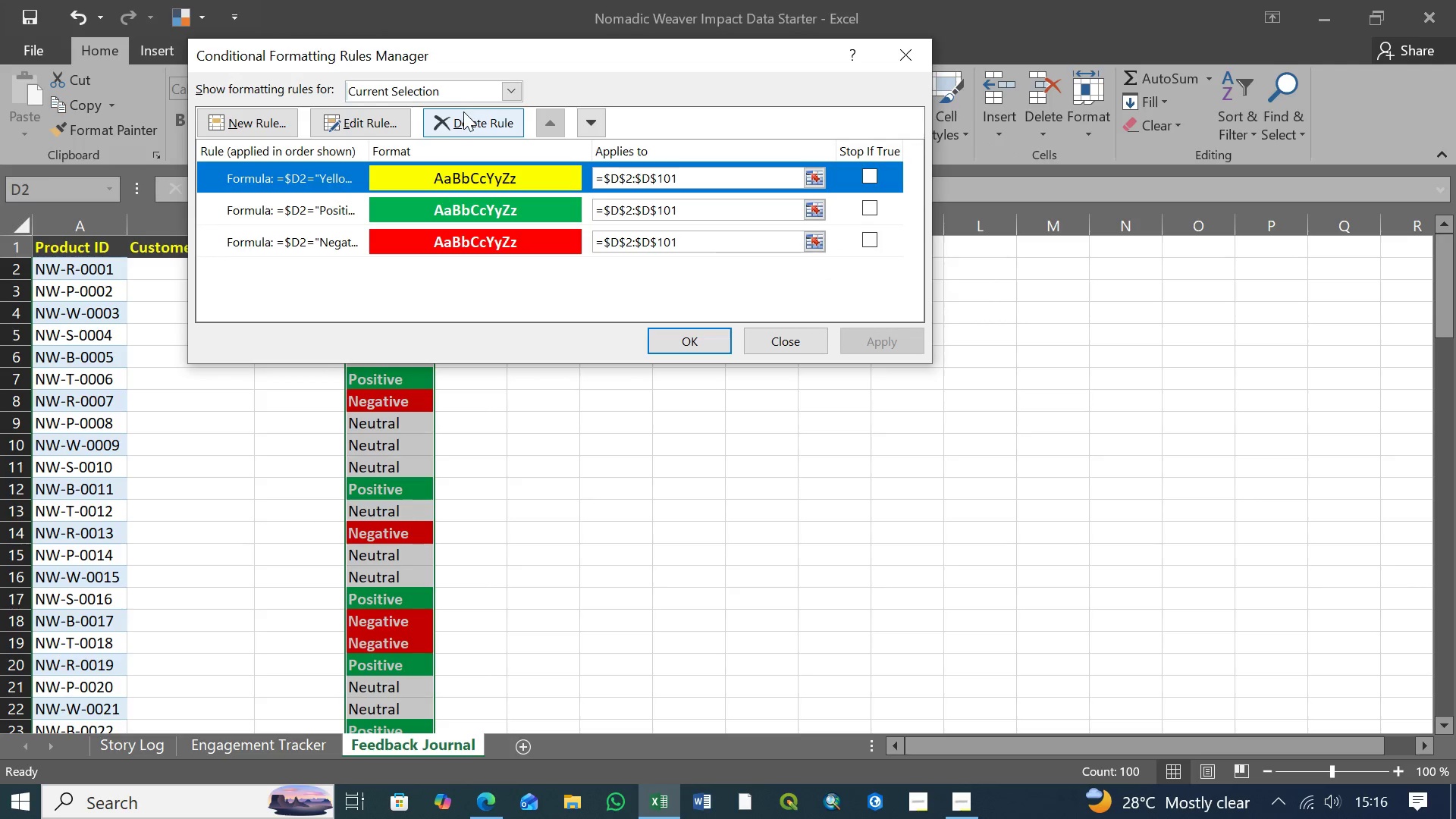 
mouse_move([359, 122])
 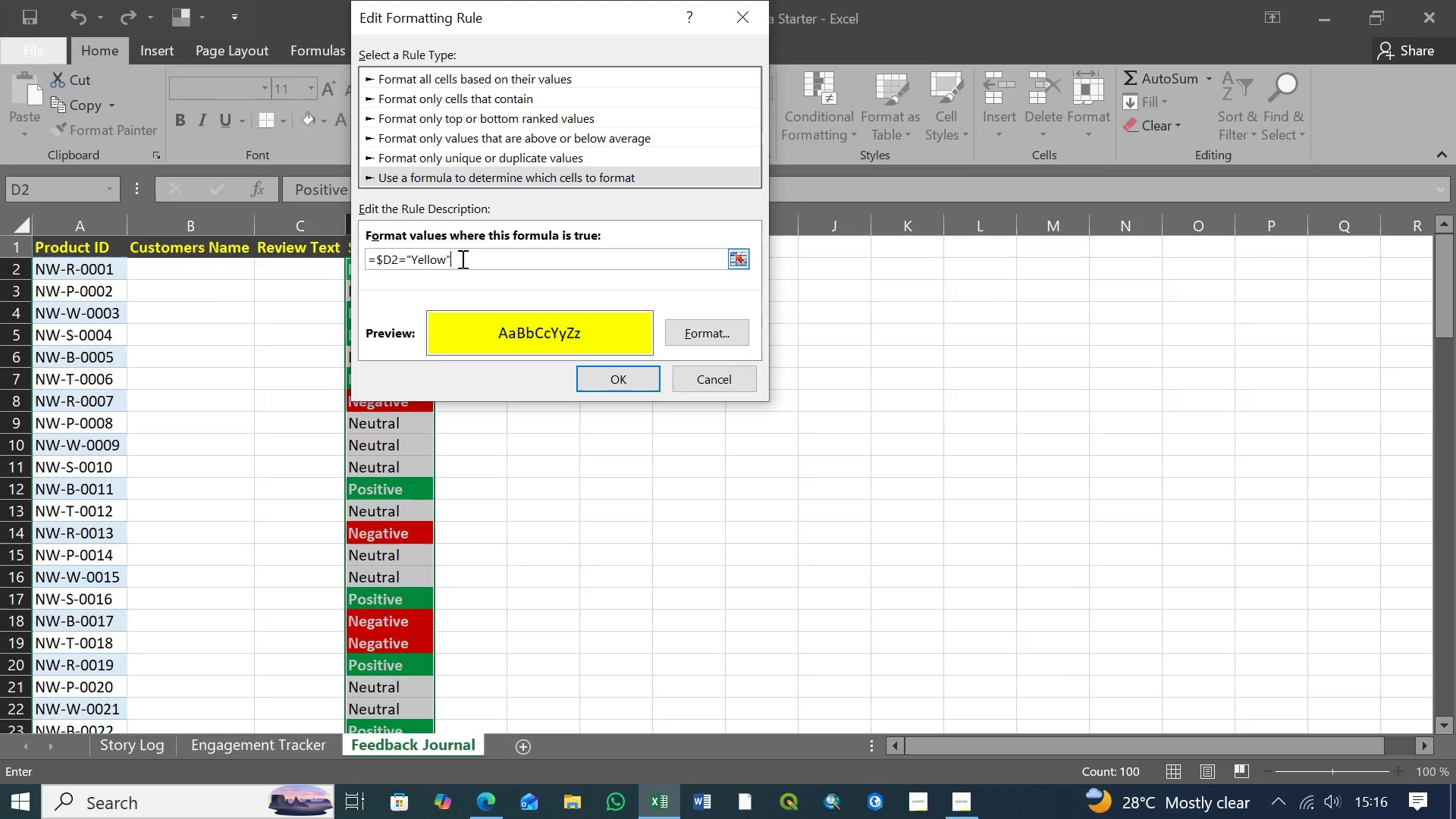 
left_click([700, 334])
 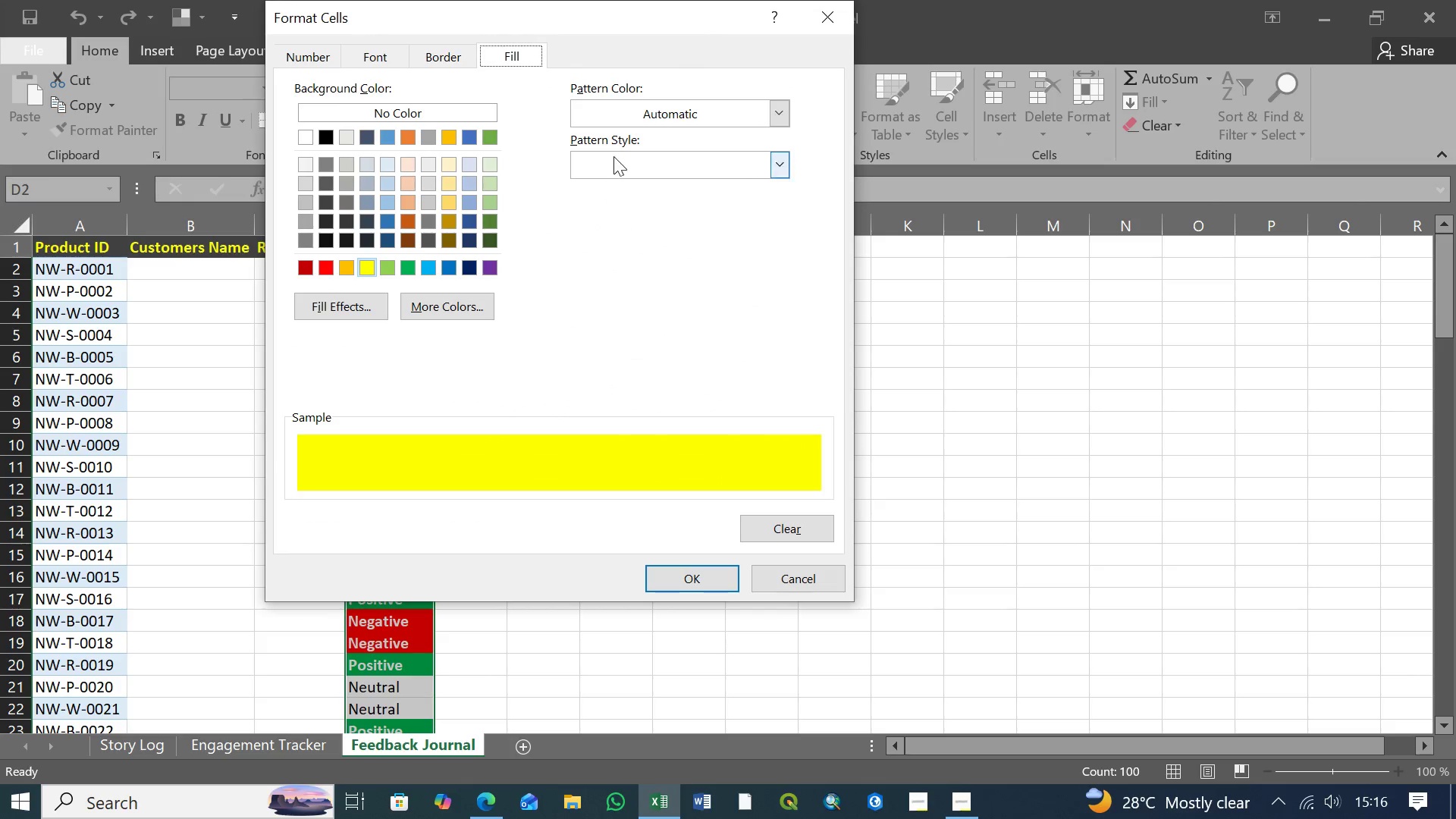 
wait(5.59)
 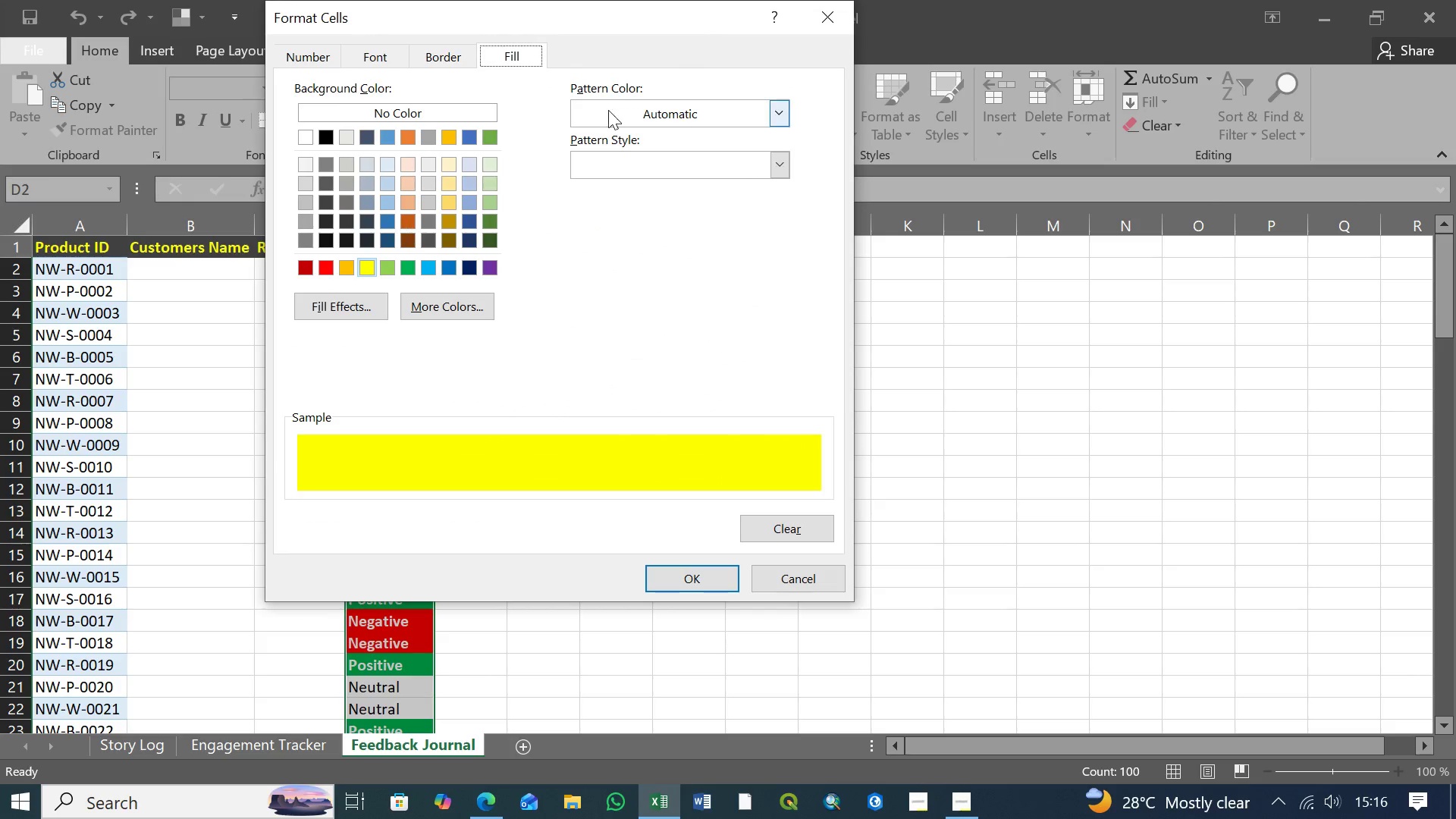 
left_click([511, 54])
 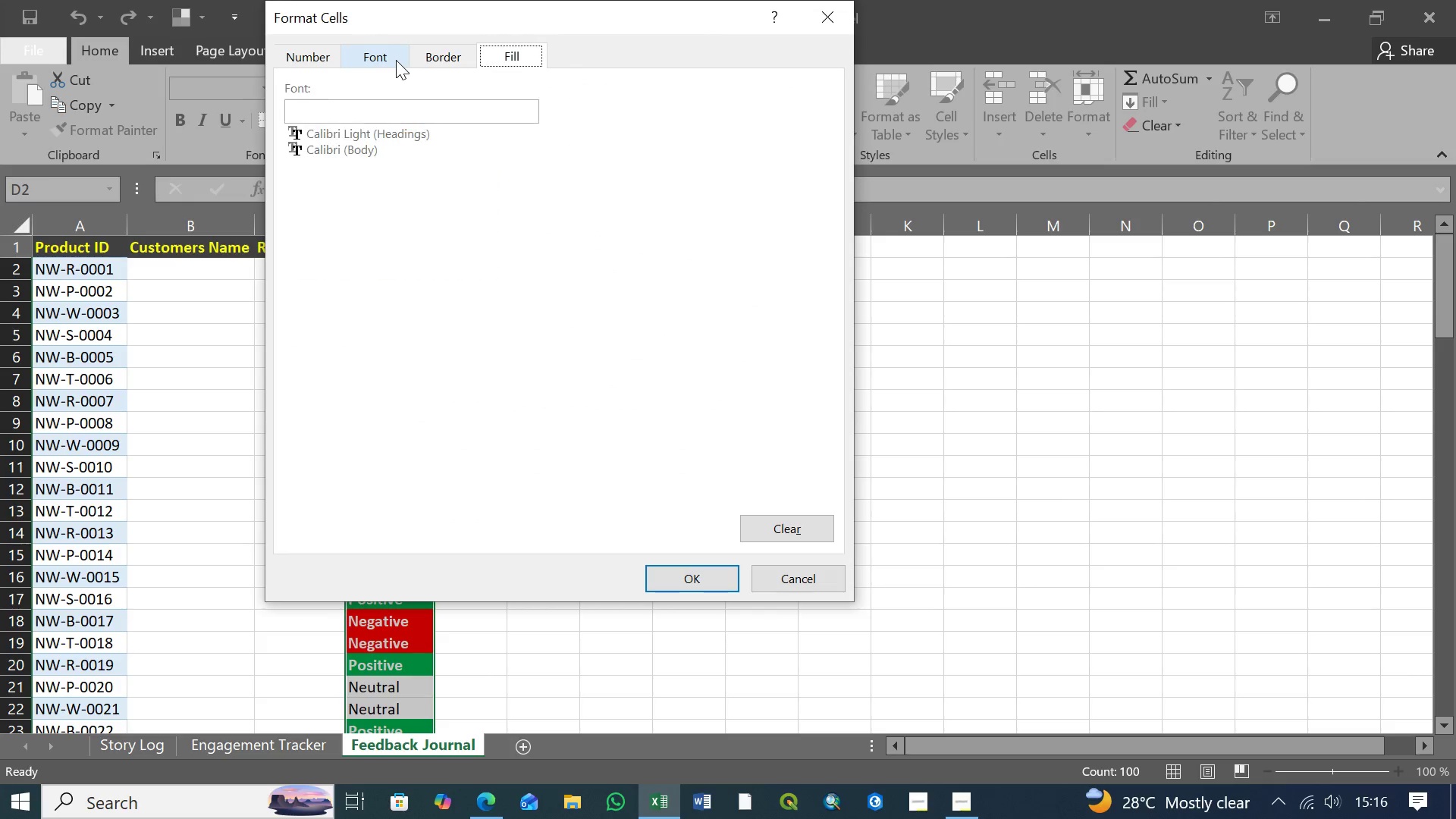 
left_click([396, 60])
 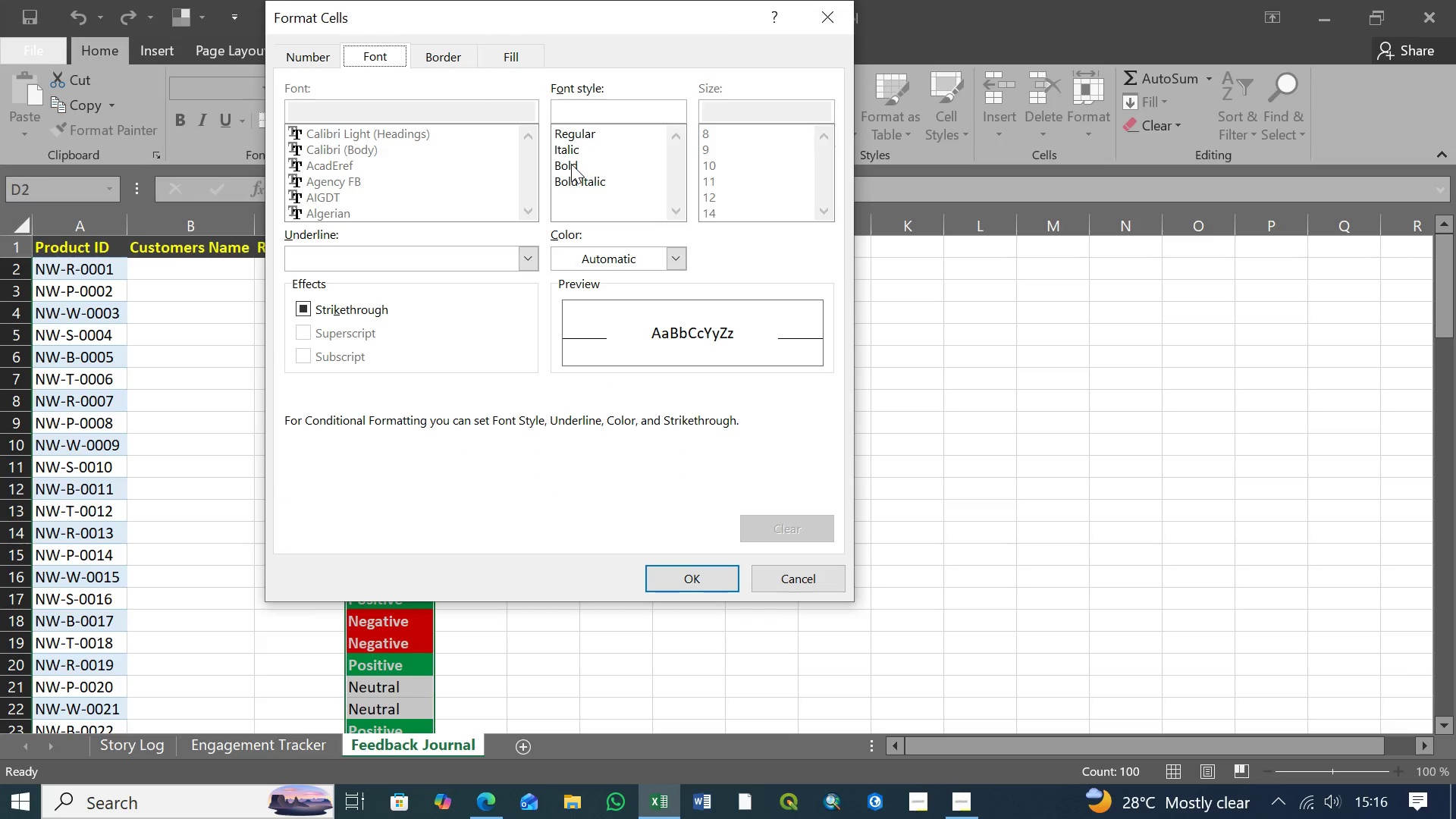 
left_click([571, 164])
 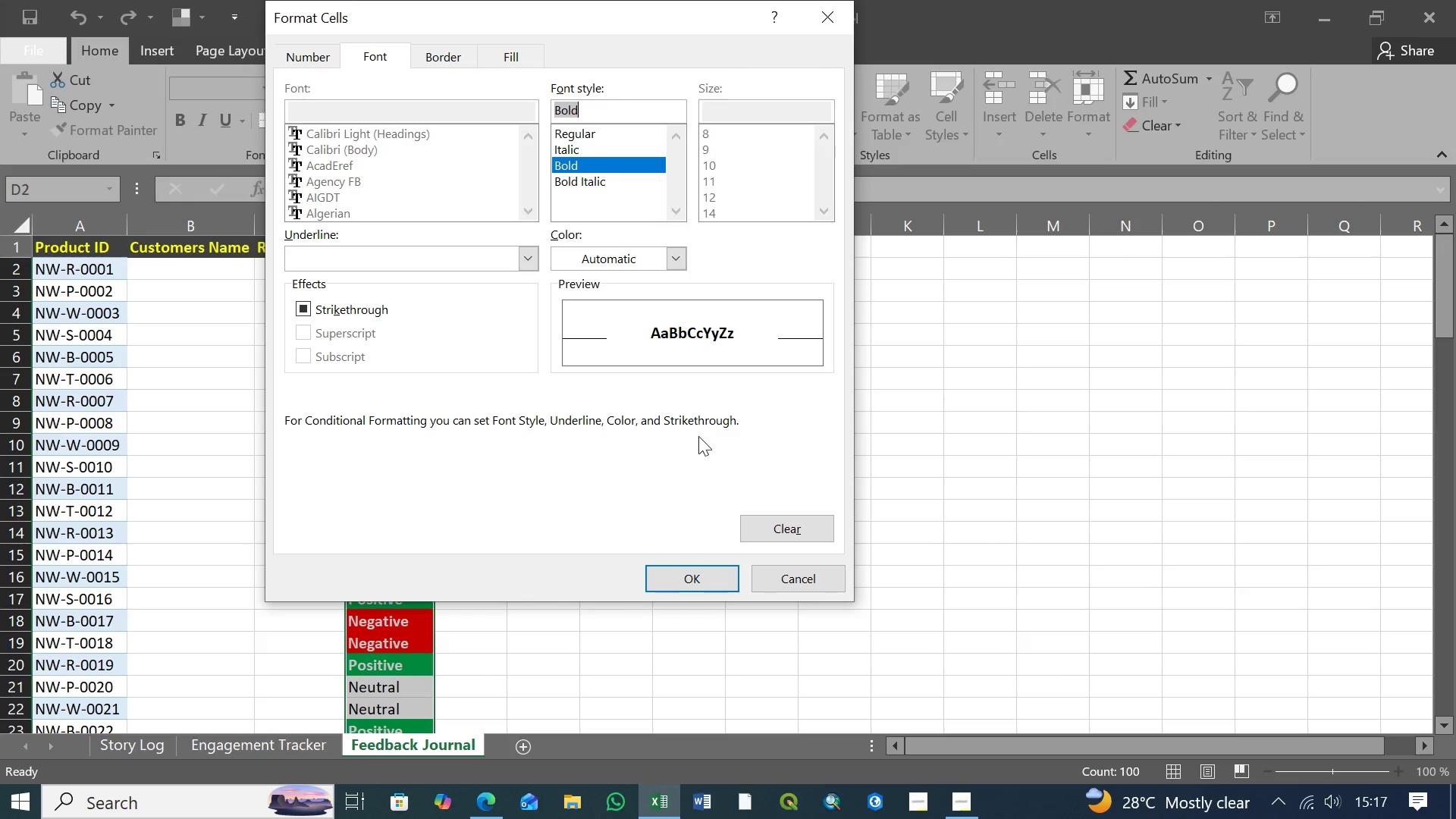 
left_click([700, 580])
 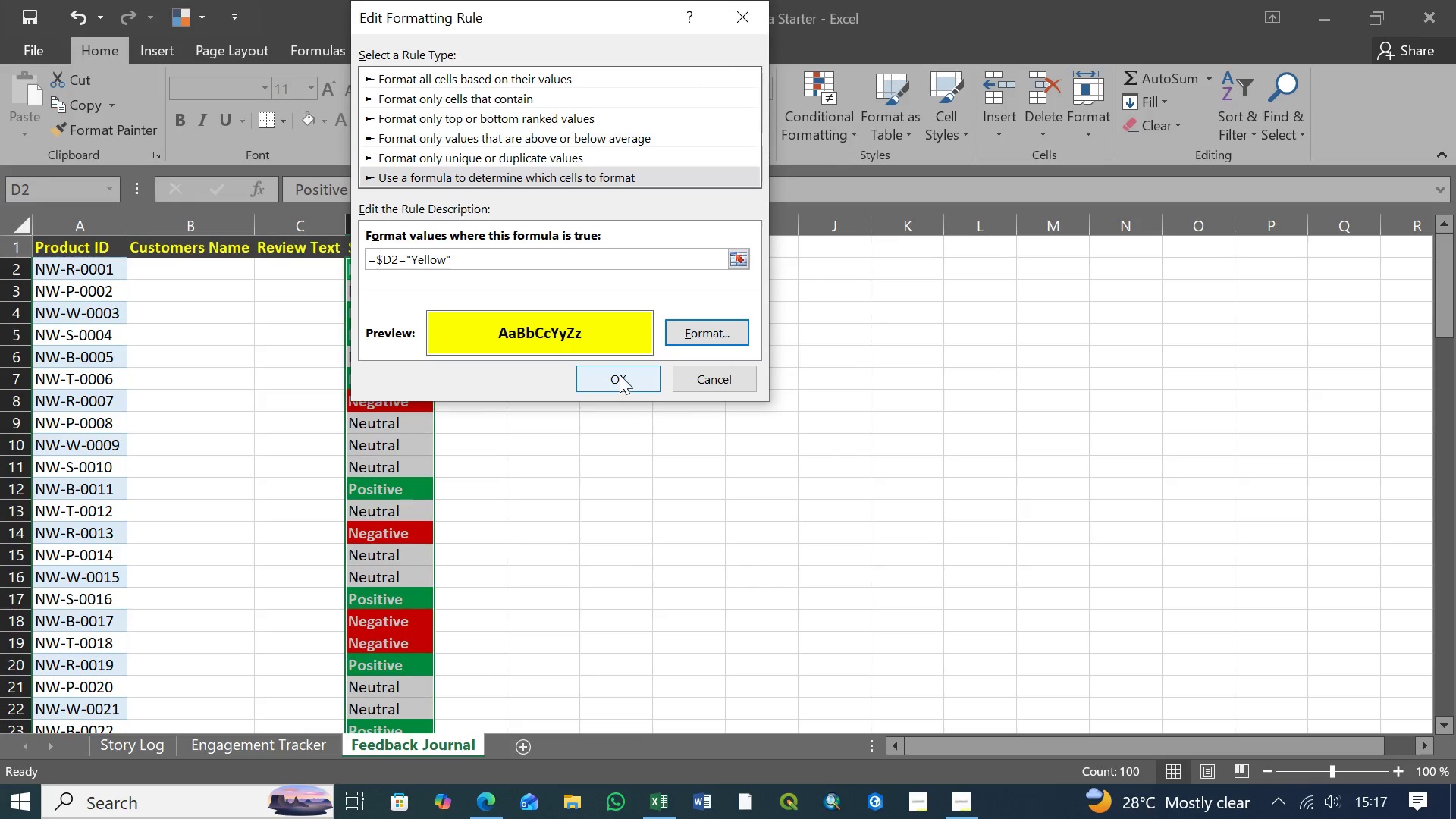 
left_click([620, 374])
 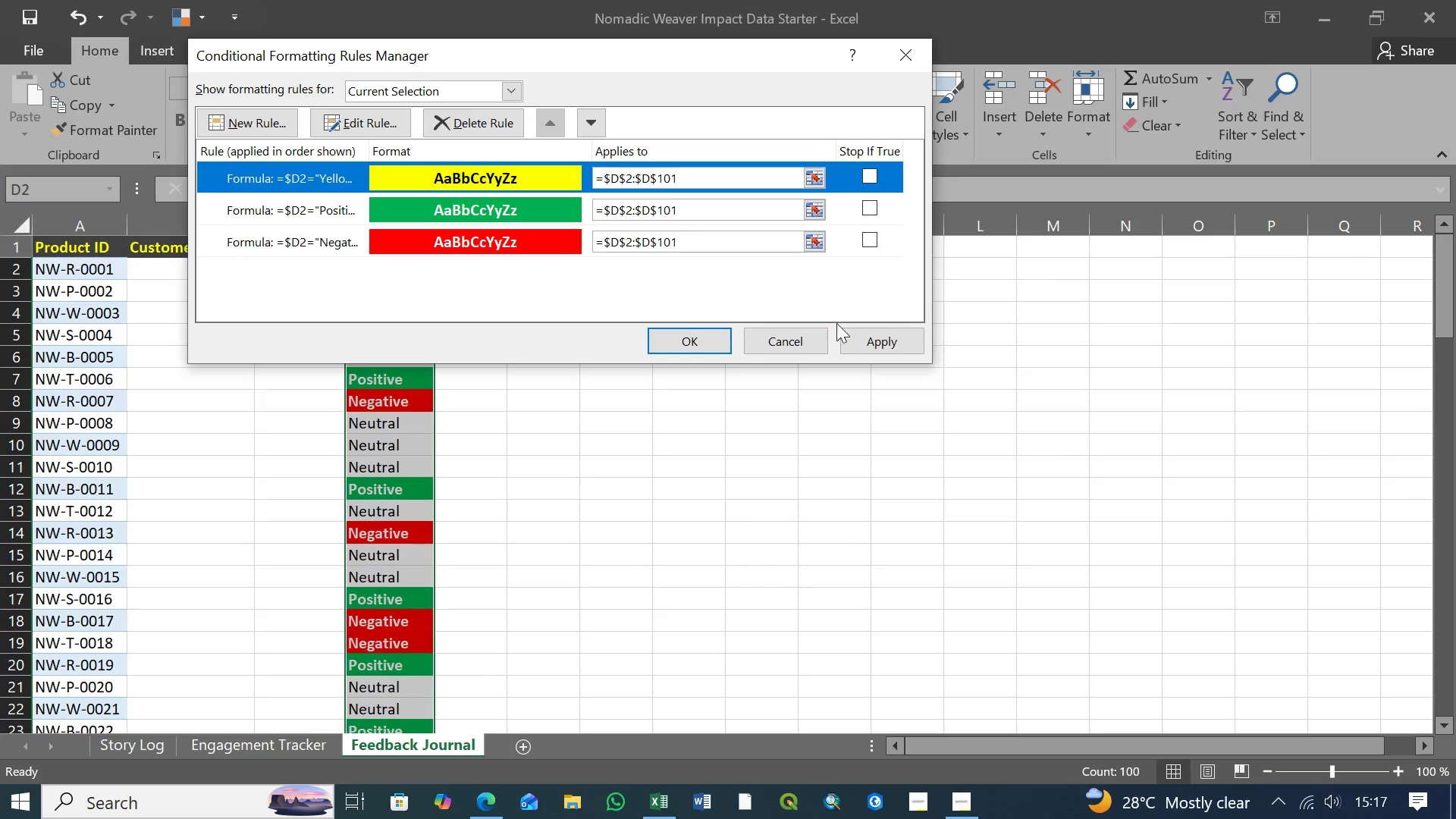 
left_click([877, 338])
 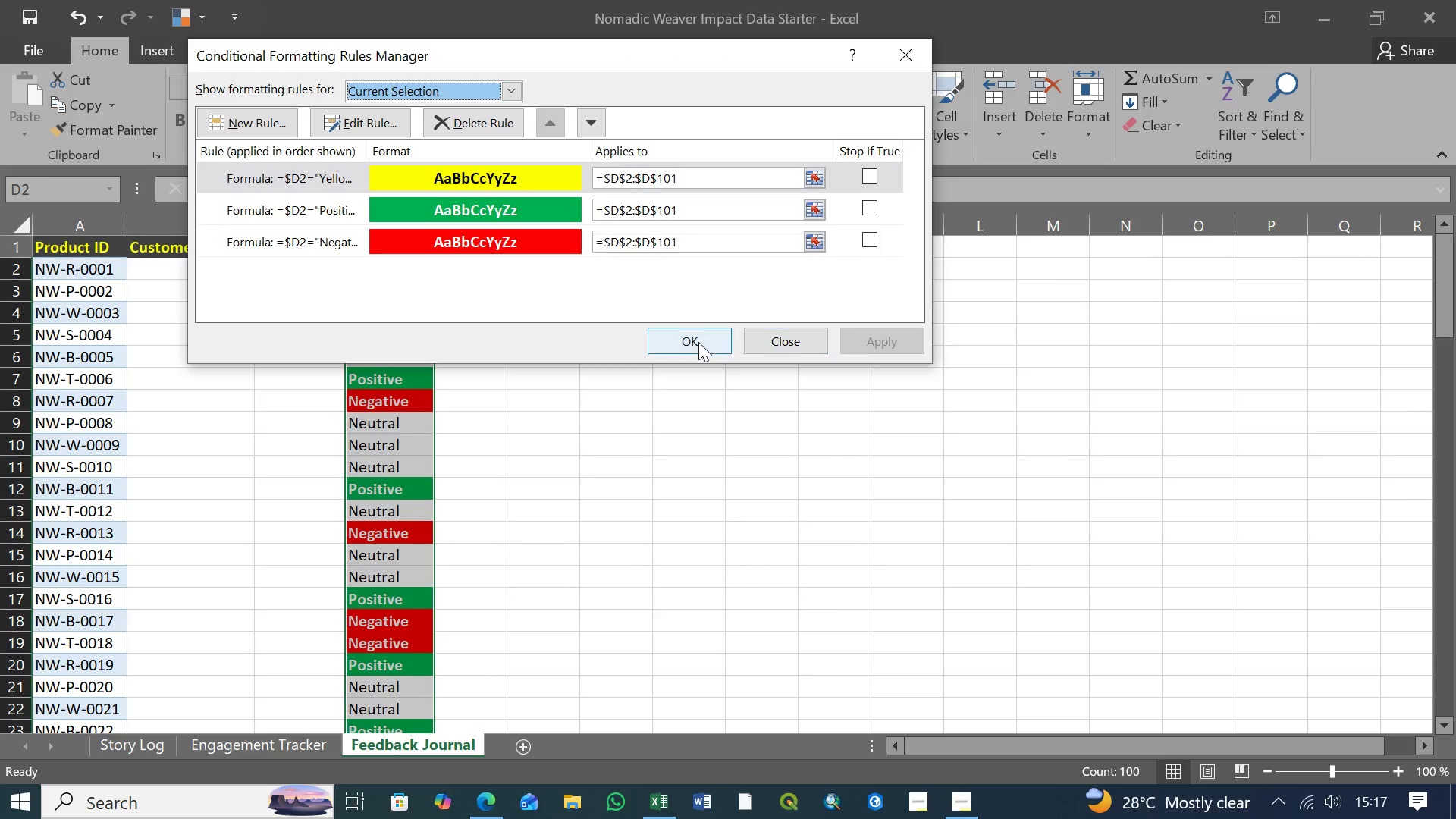 
left_click([695, 344])
 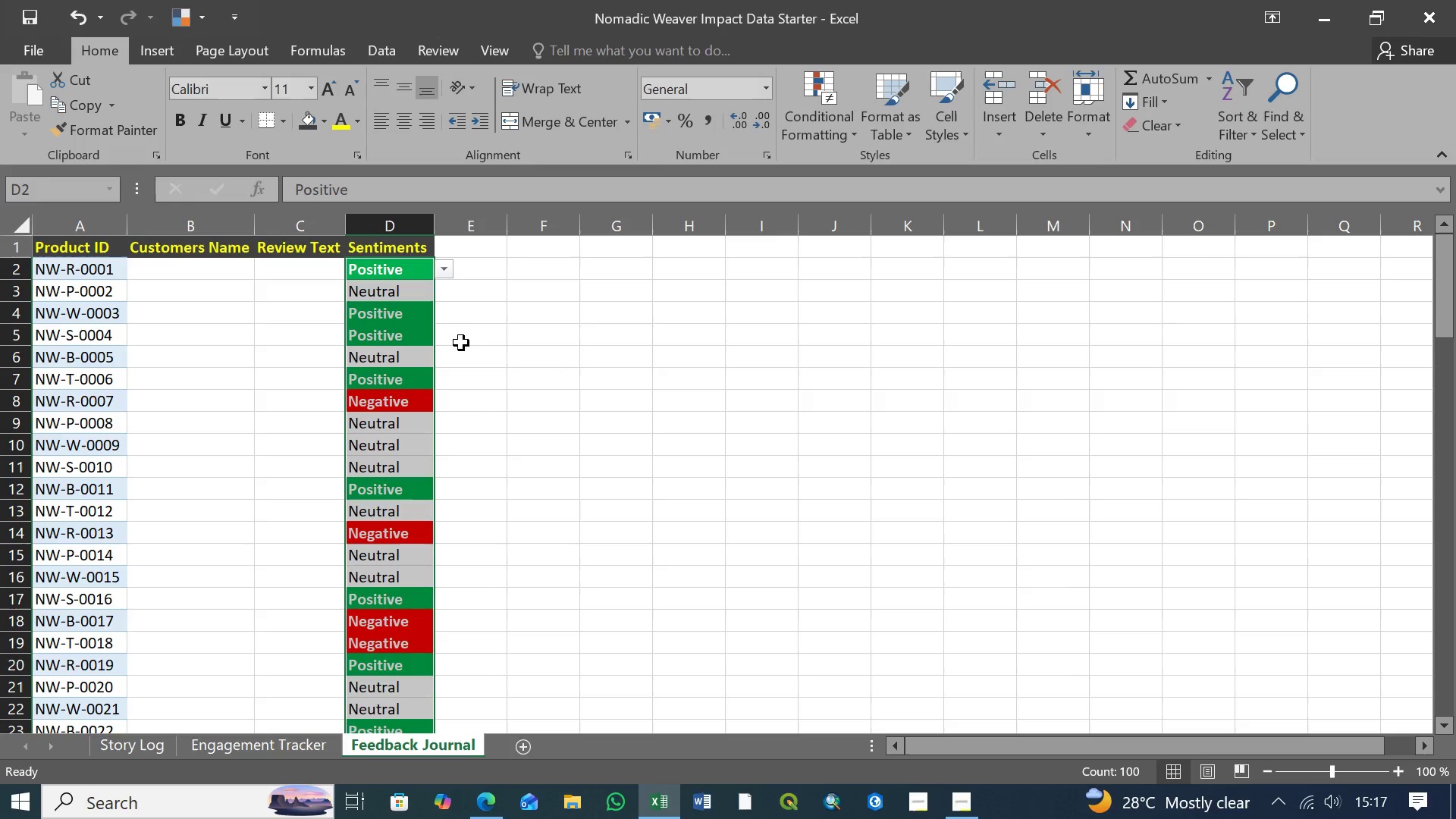 
left_click([509, 341])
 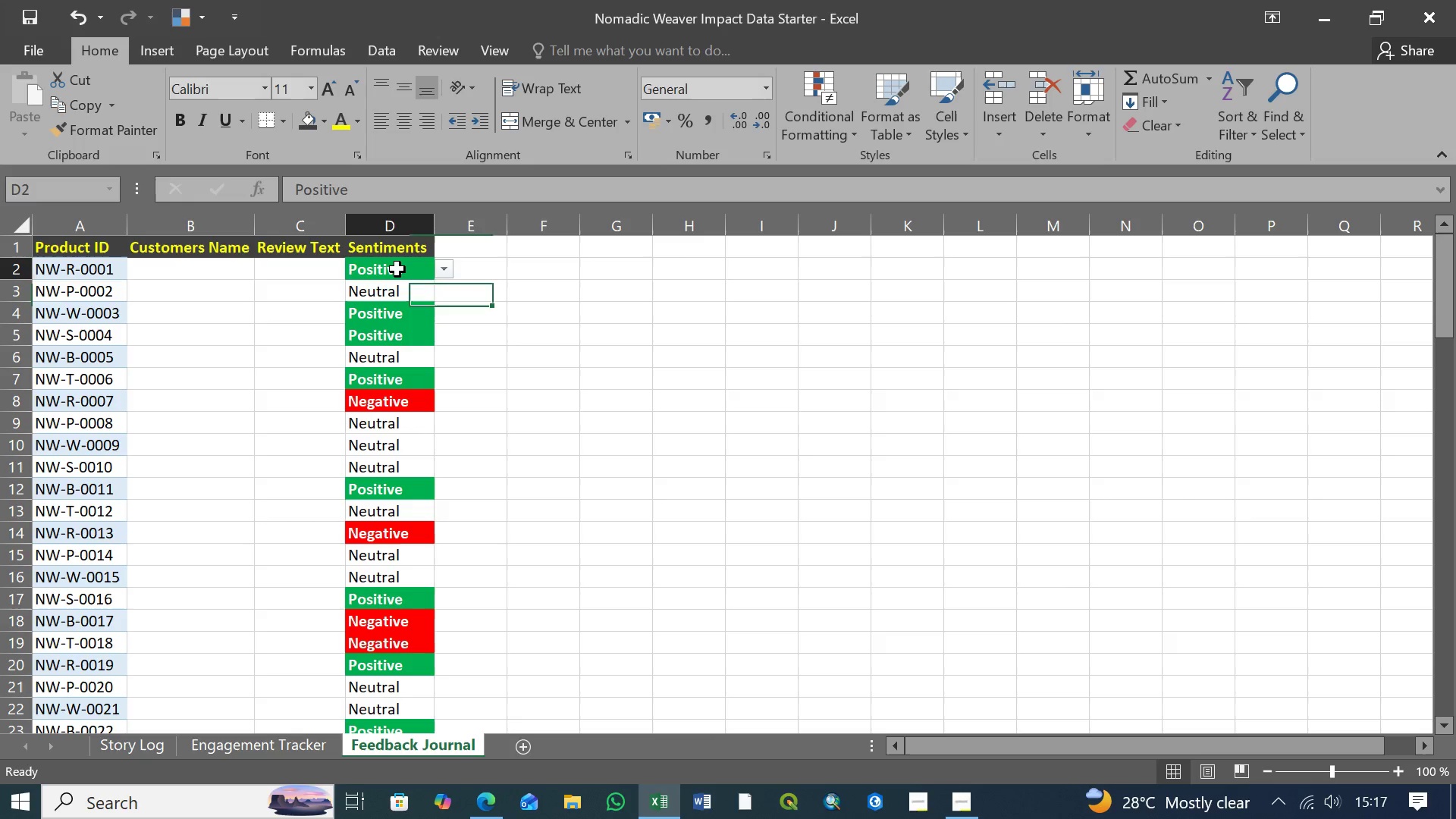 
left_click([397, 269])
 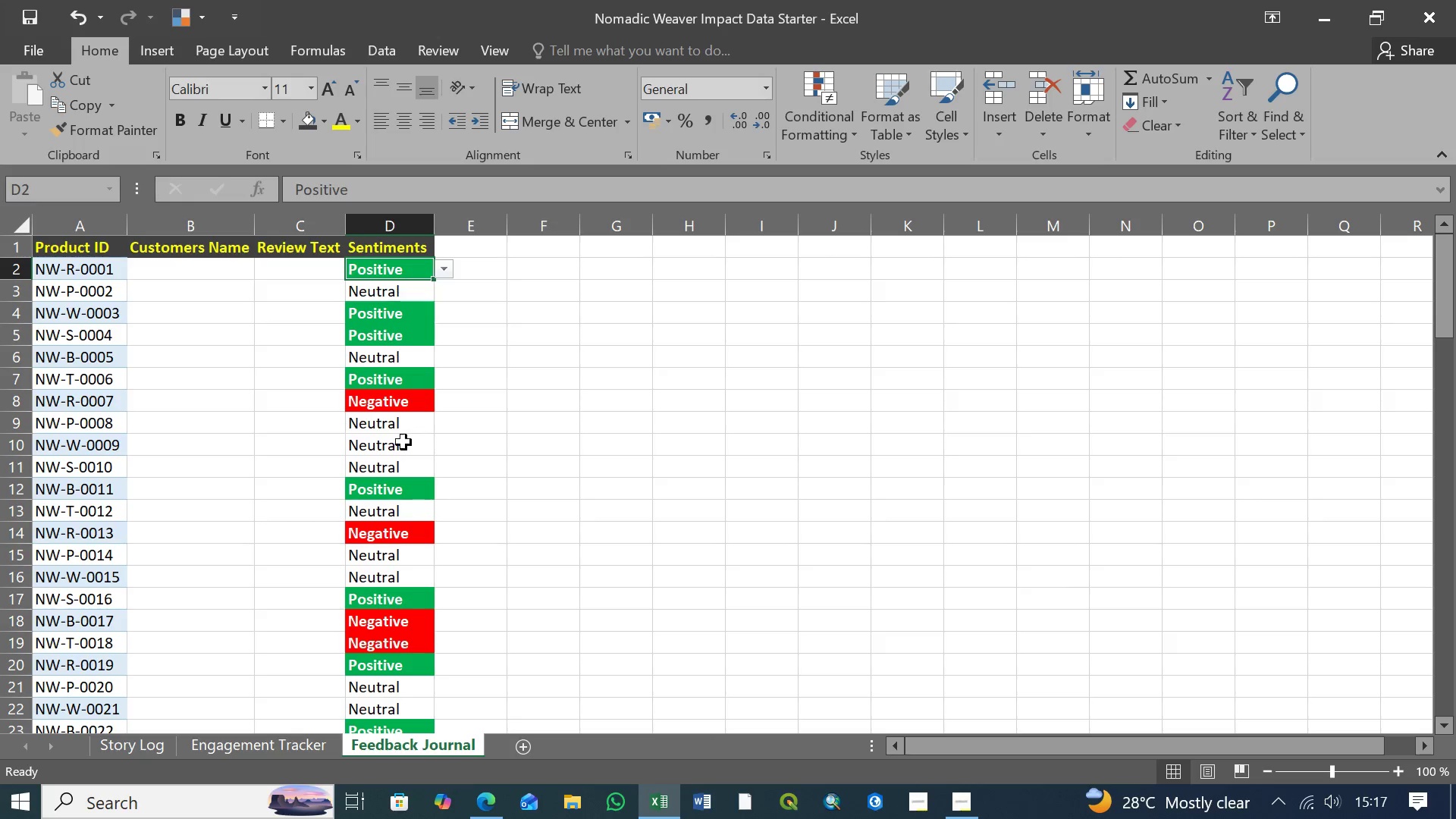 
scroll: coordinate [404, 573], scroll_direction: down, amount: 33.0
 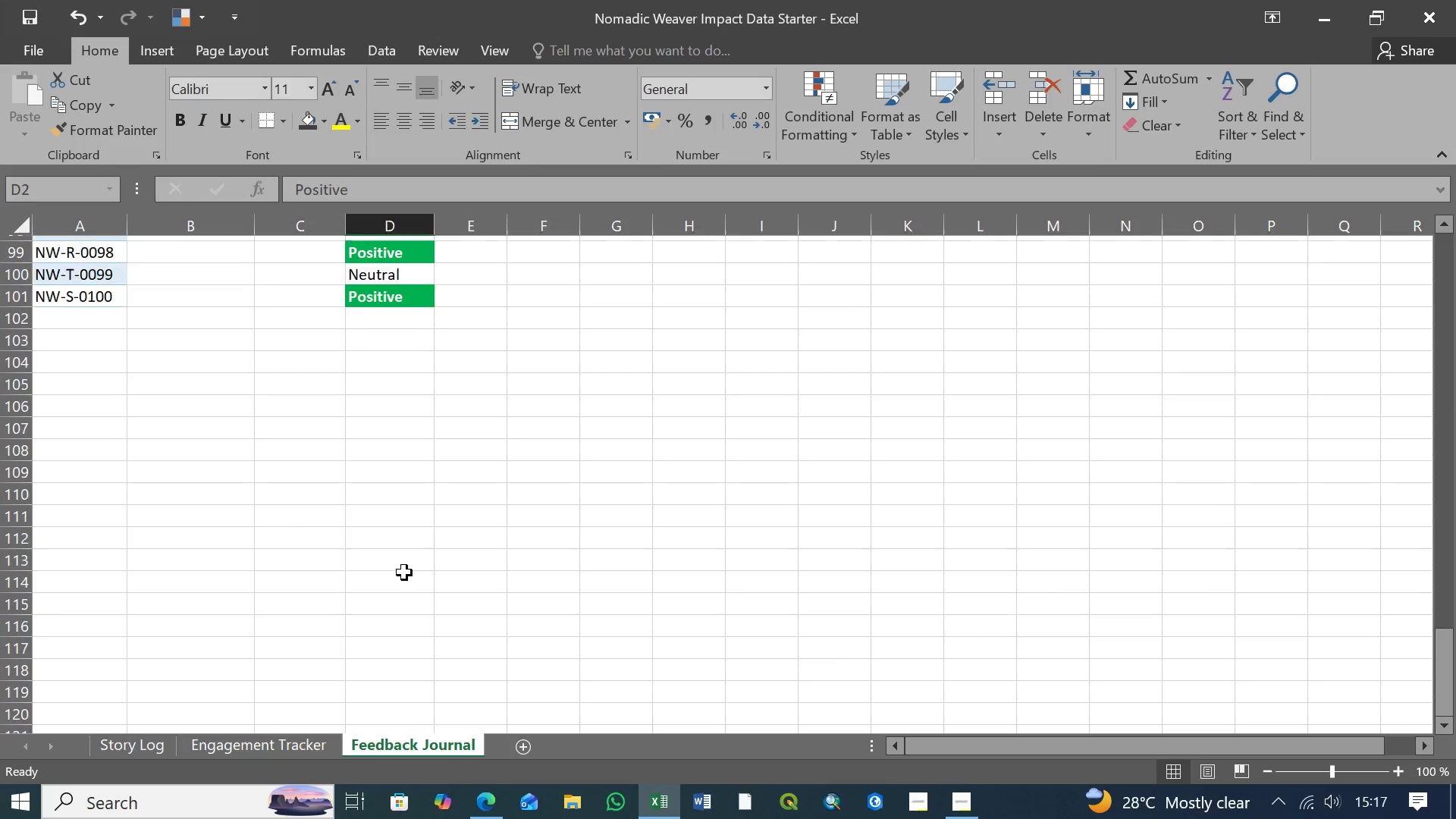 
scroll: coordinate [404, 573], scroll_direction: up, amount: 2.0
 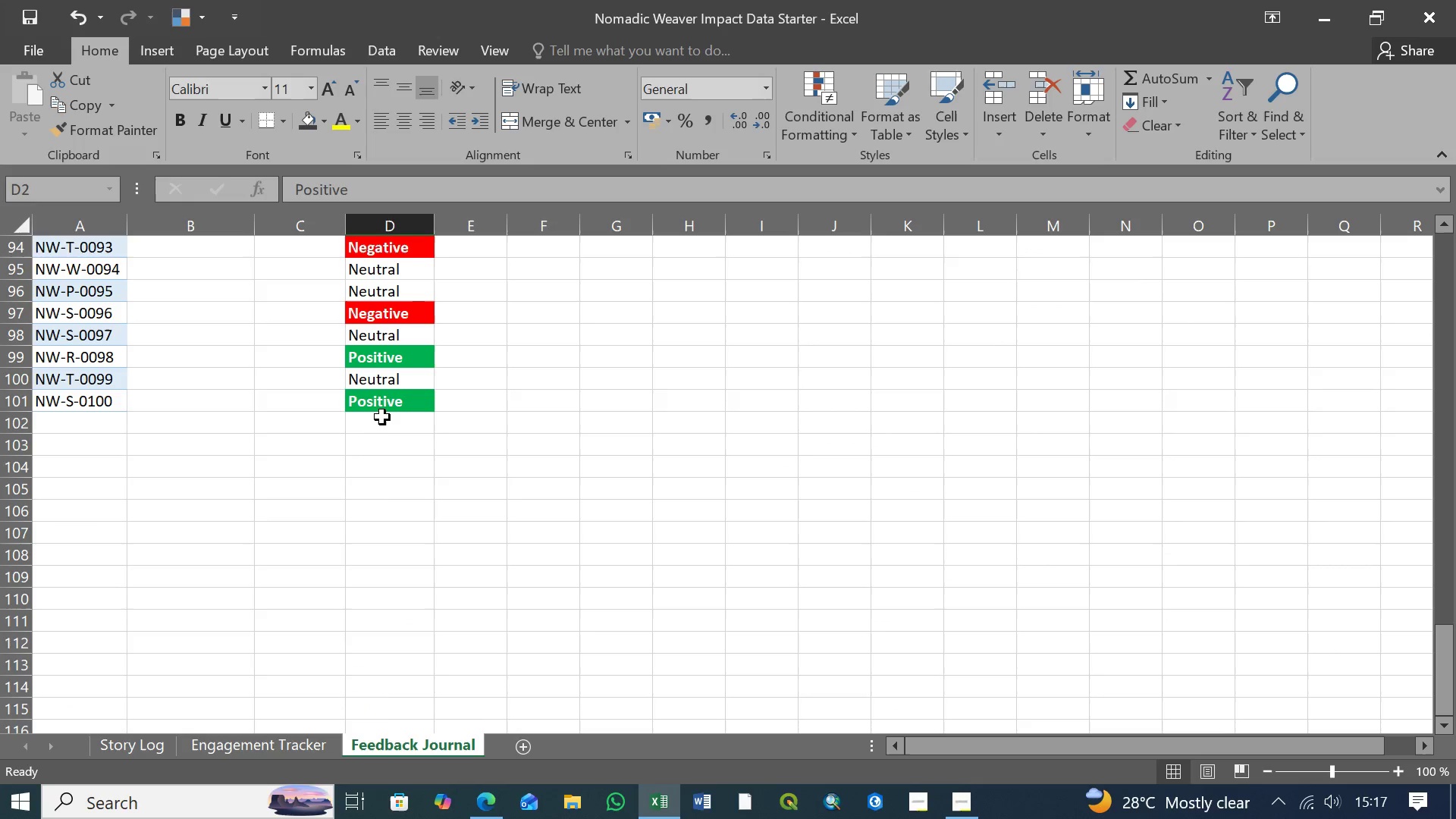 
hold_key(key=ShiftLeft, duration=0.67)
left_click([386, 407])
 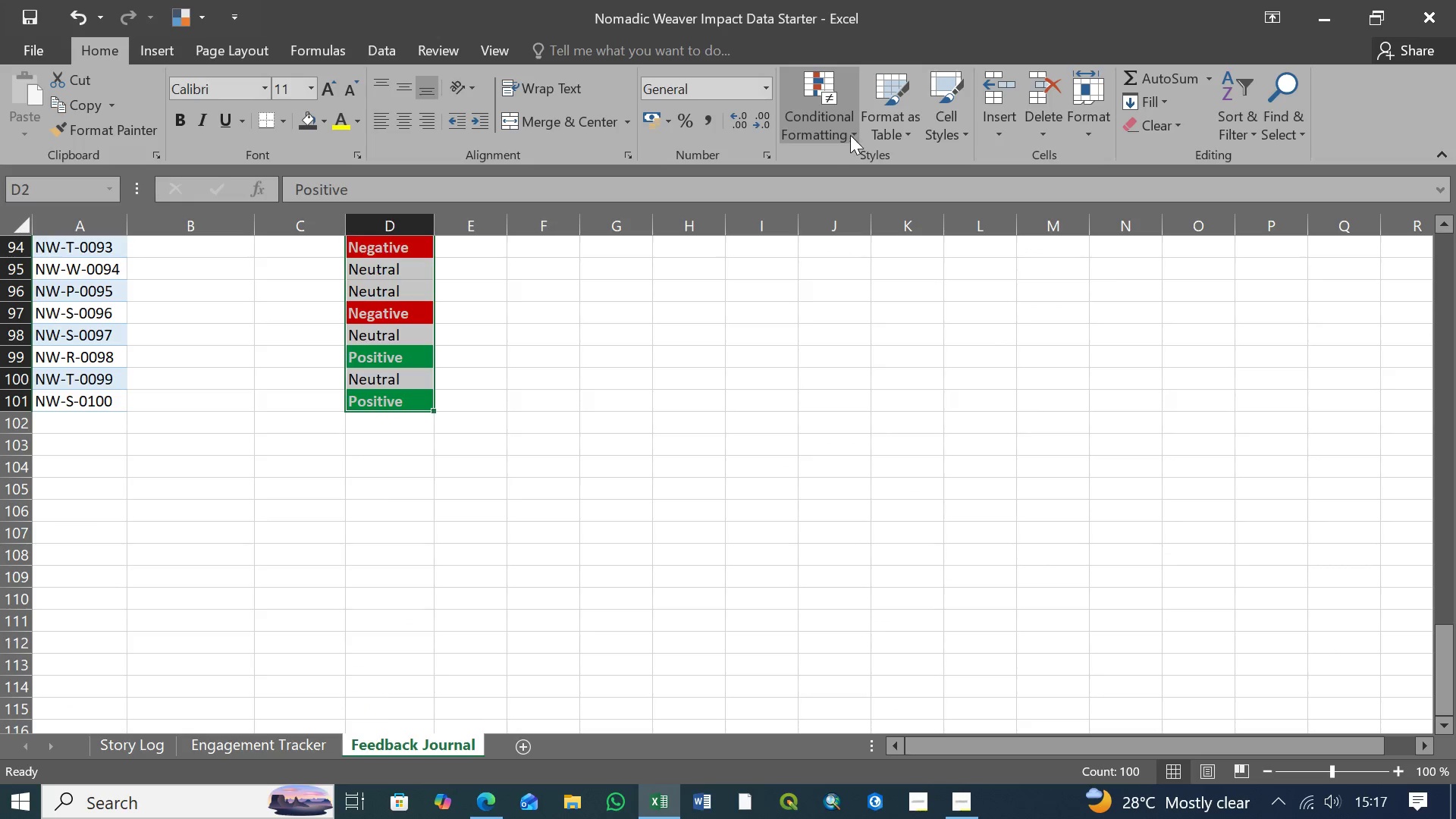 
left_click([857, 135])
 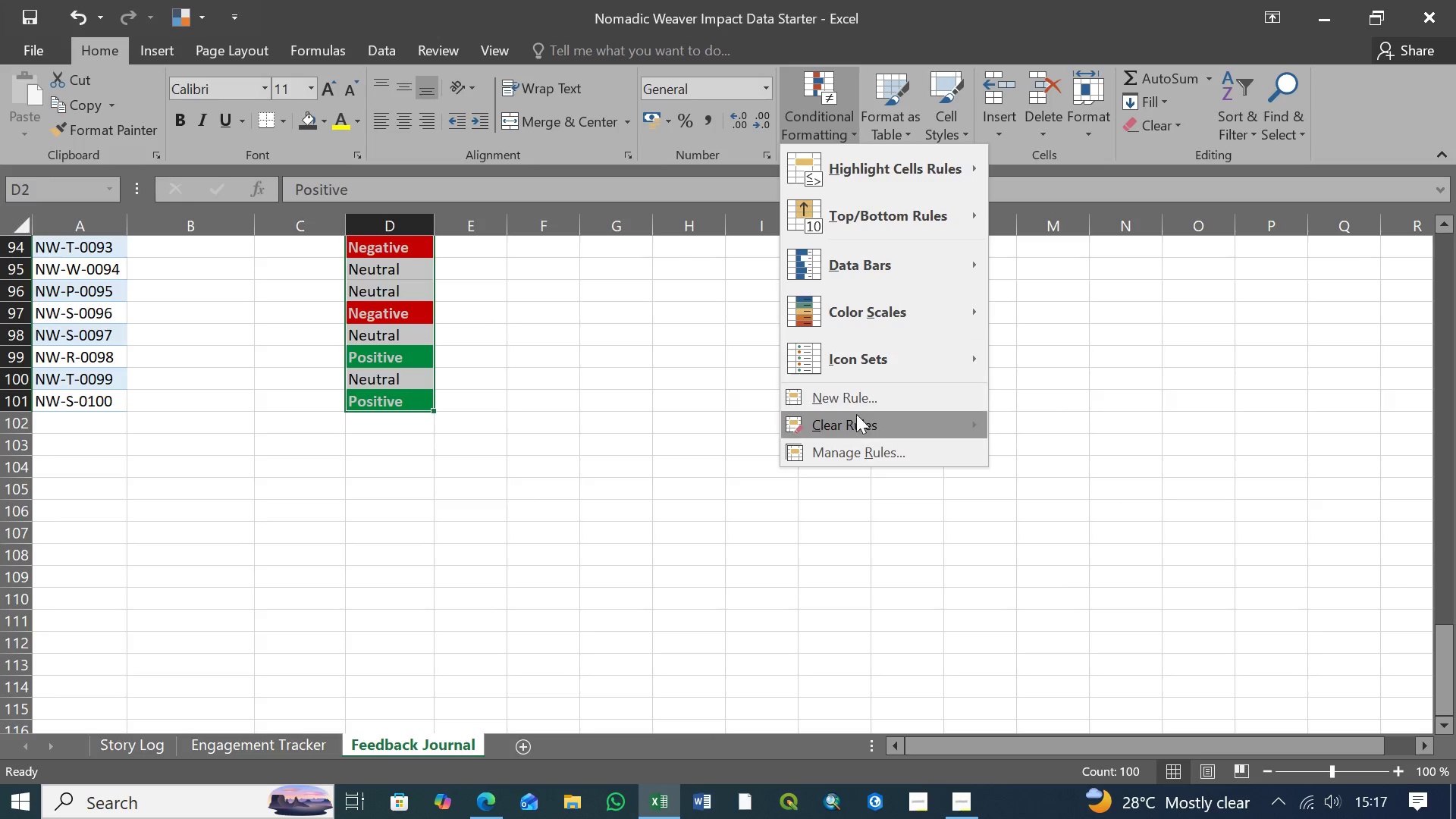 
left_click([857, 447])
 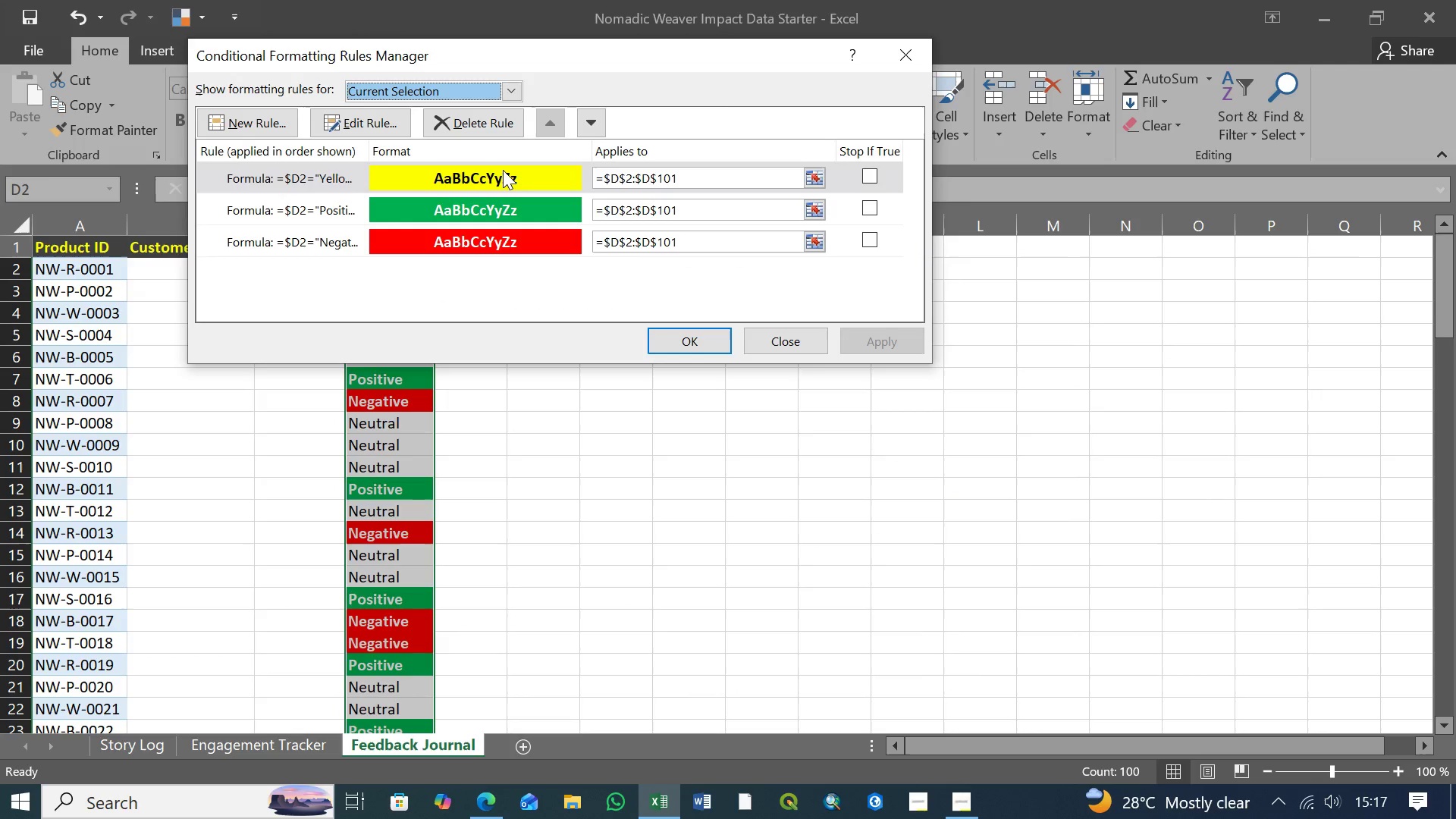 
left_click([504, 170])
 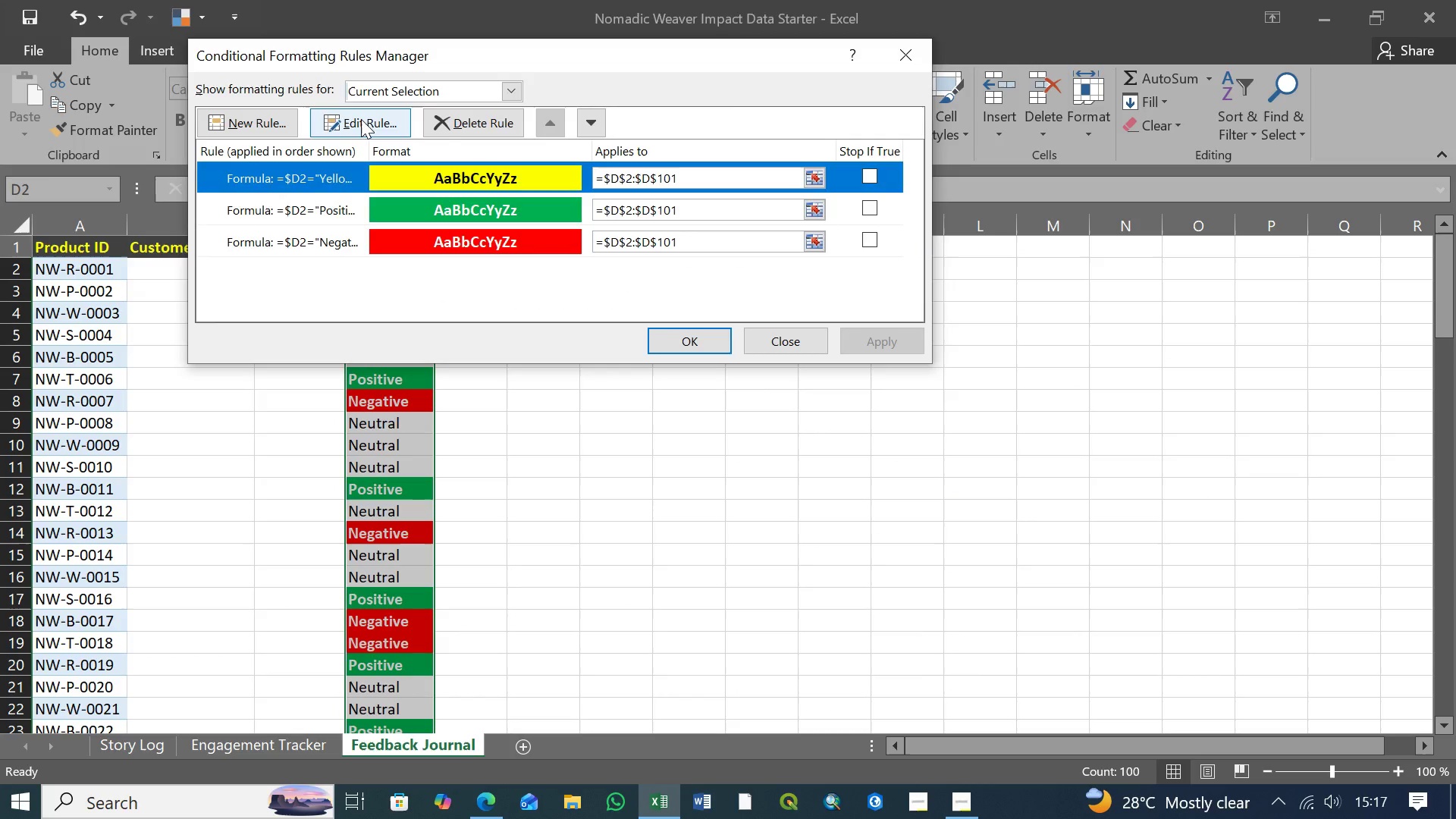 
left_click([361, 119])
 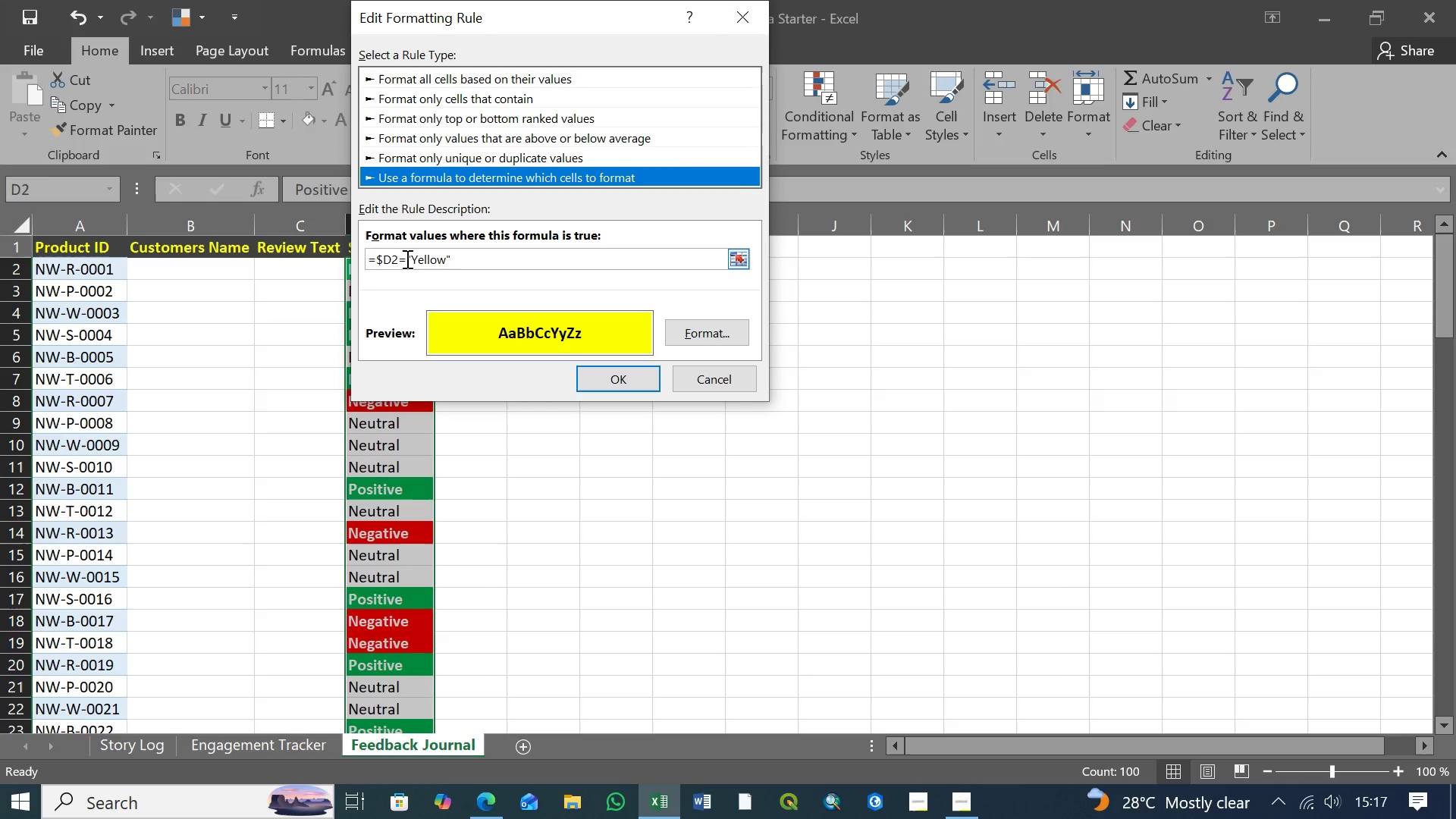 
wait(13.66)
 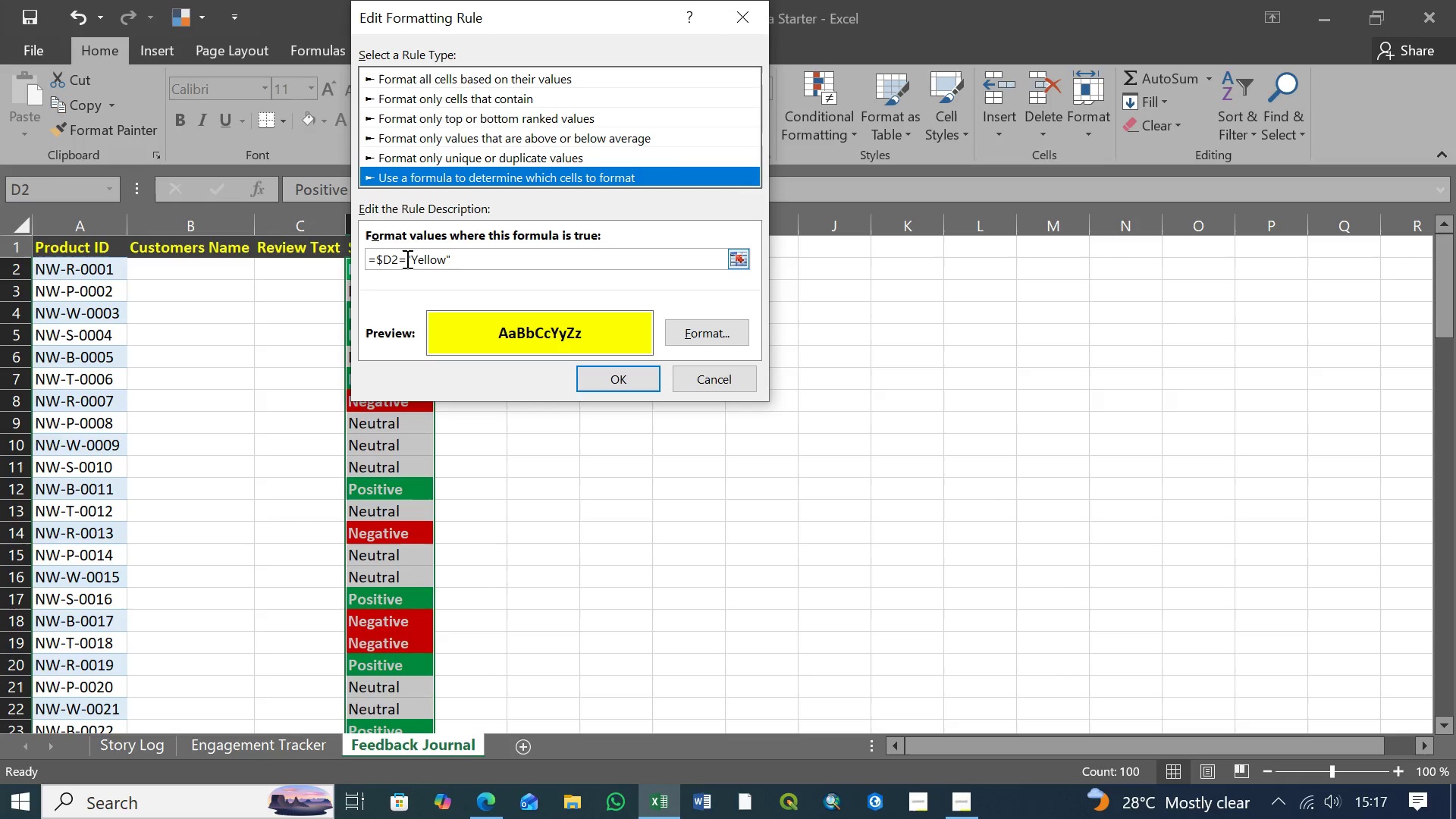 
left_click([446, 259])
 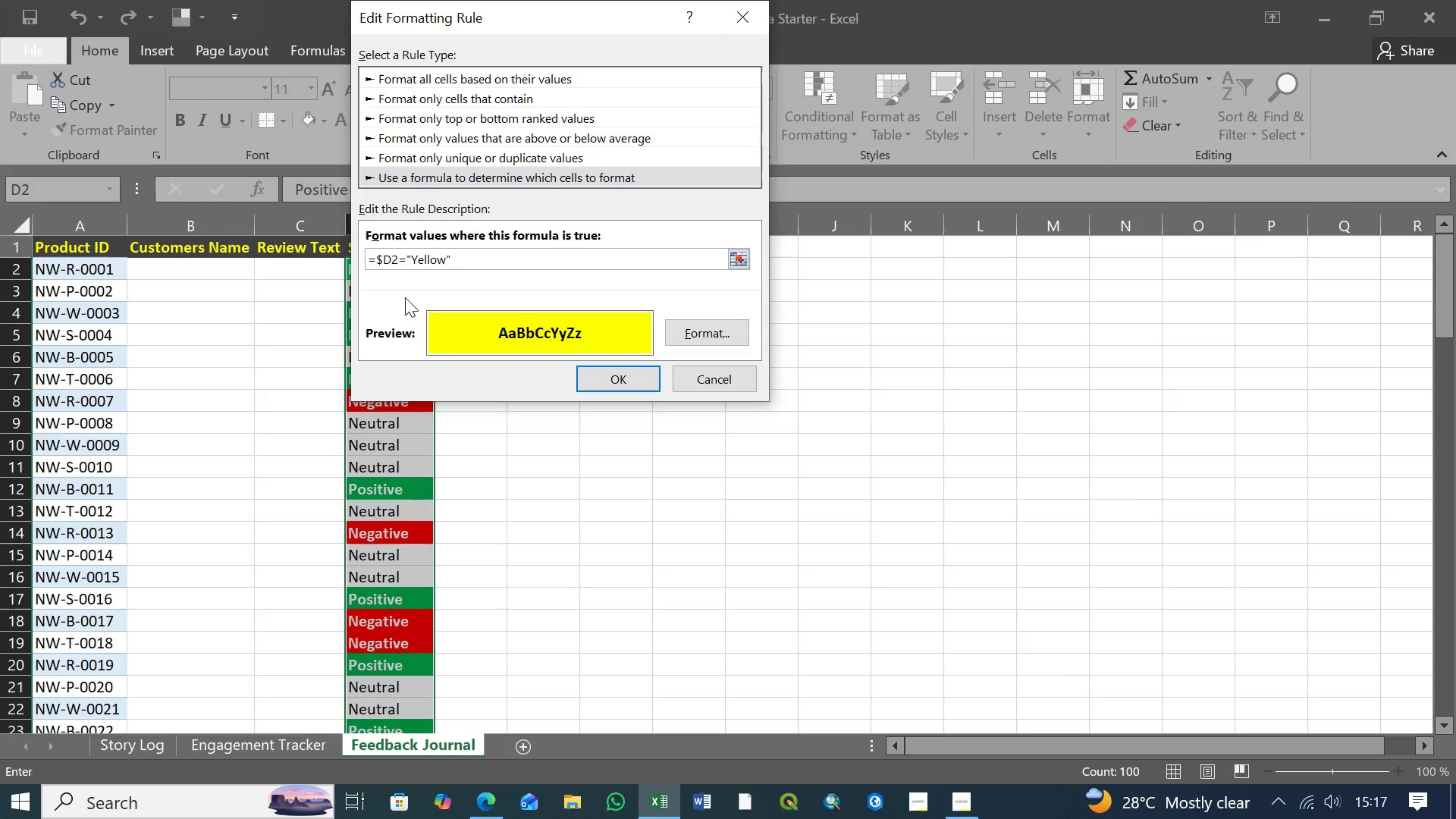 
key(Backspace)
 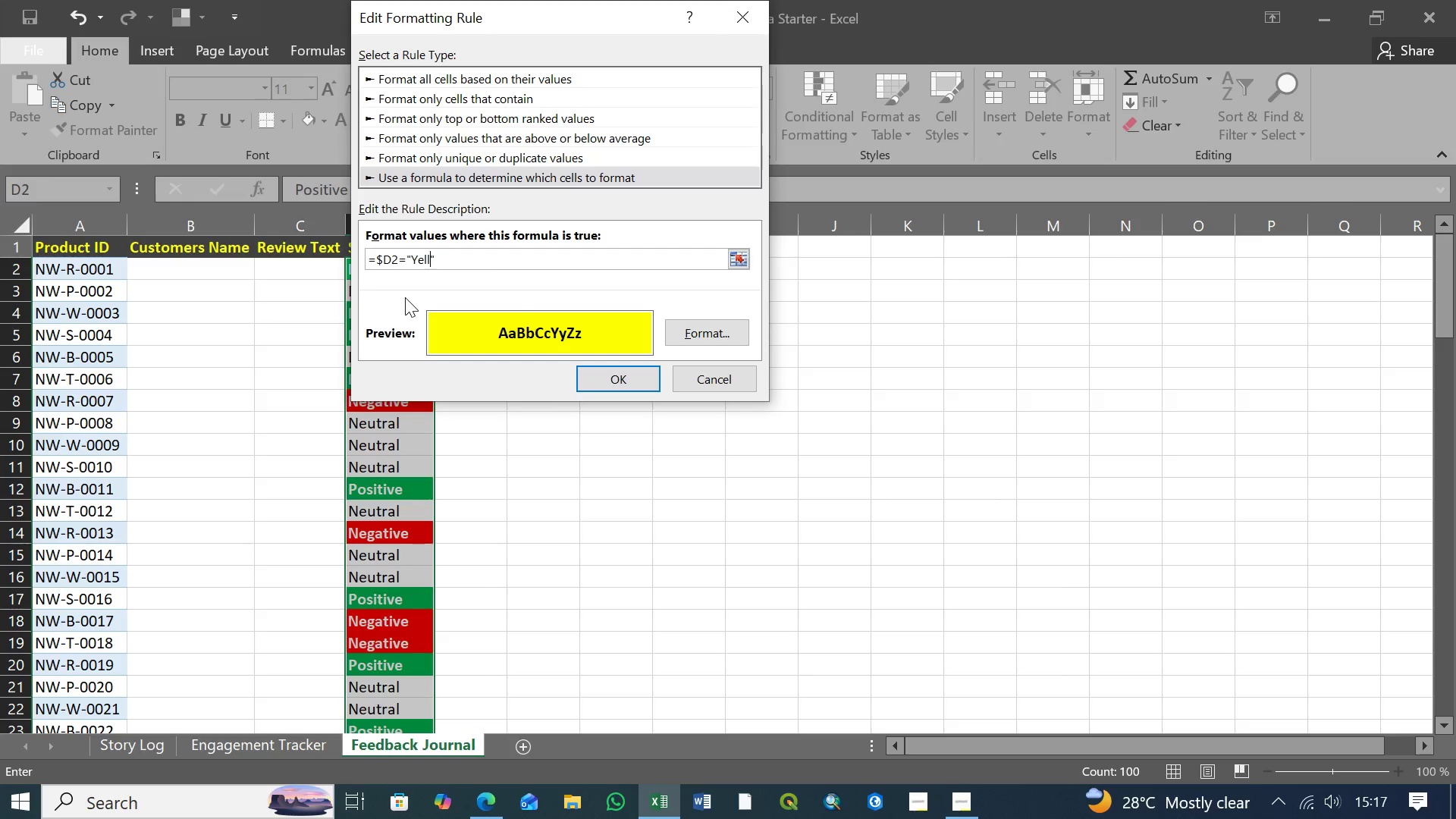 
key(Backspace)
 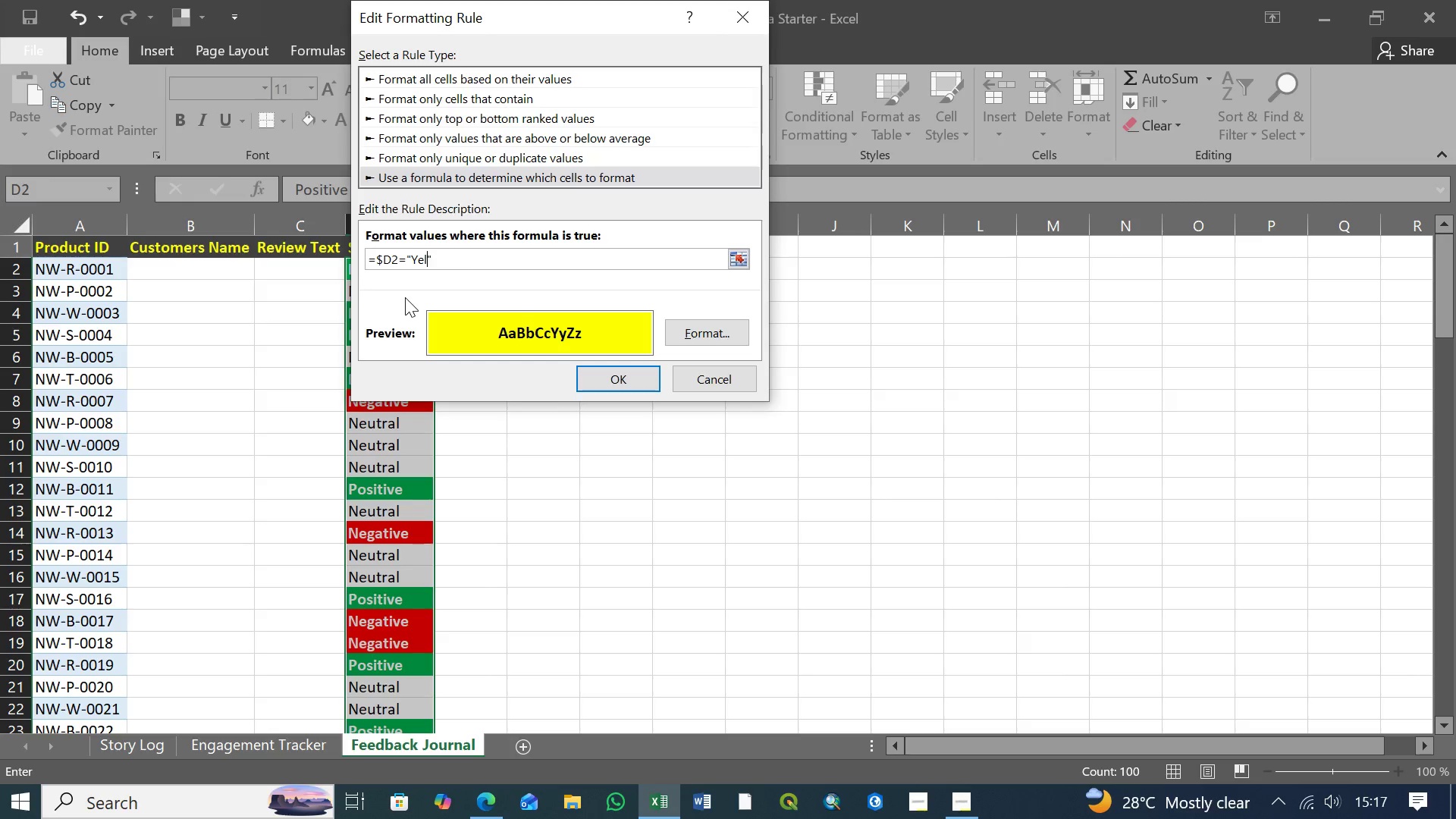 
key(Backspace)
 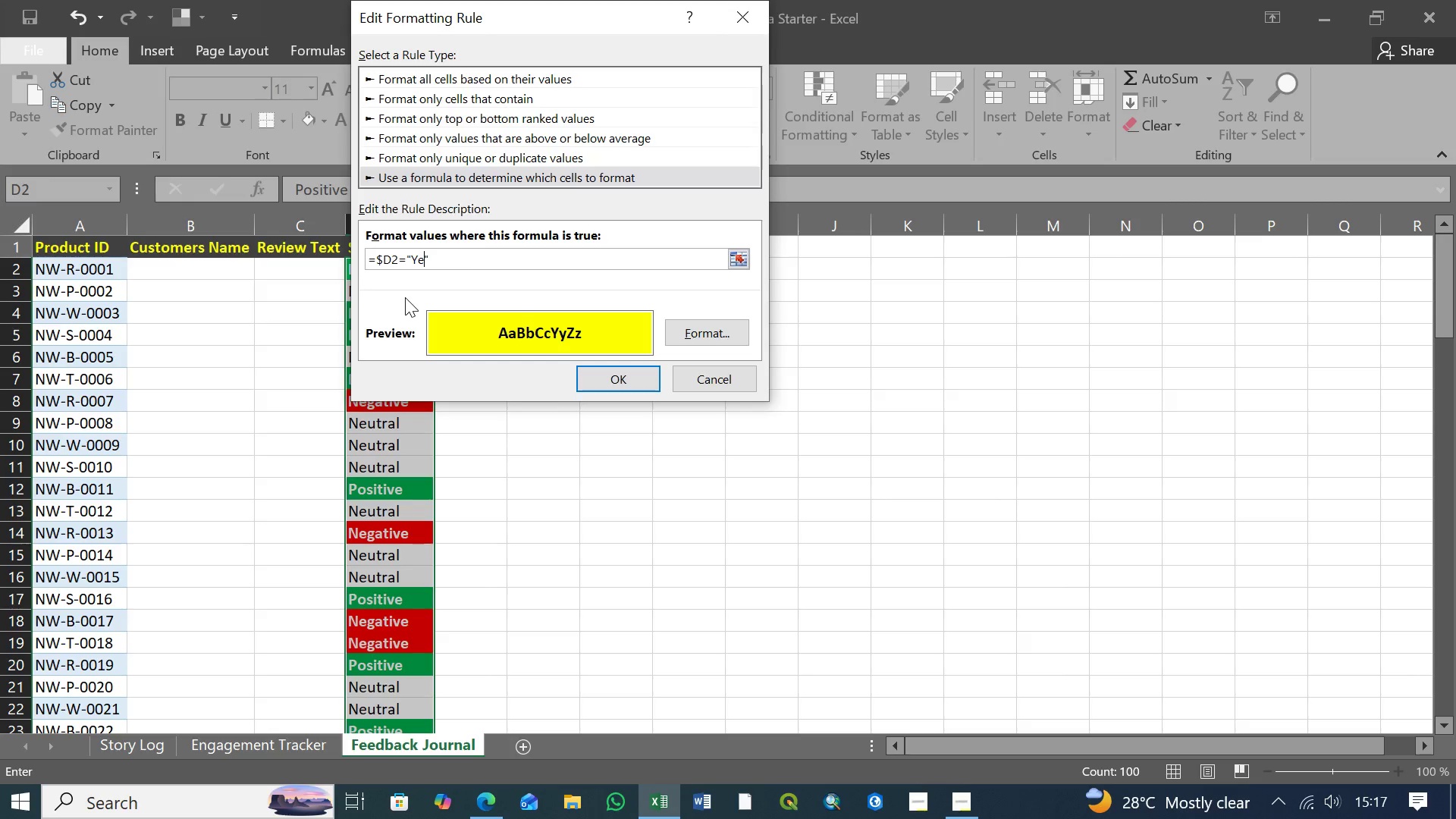 
key(Backspace)
 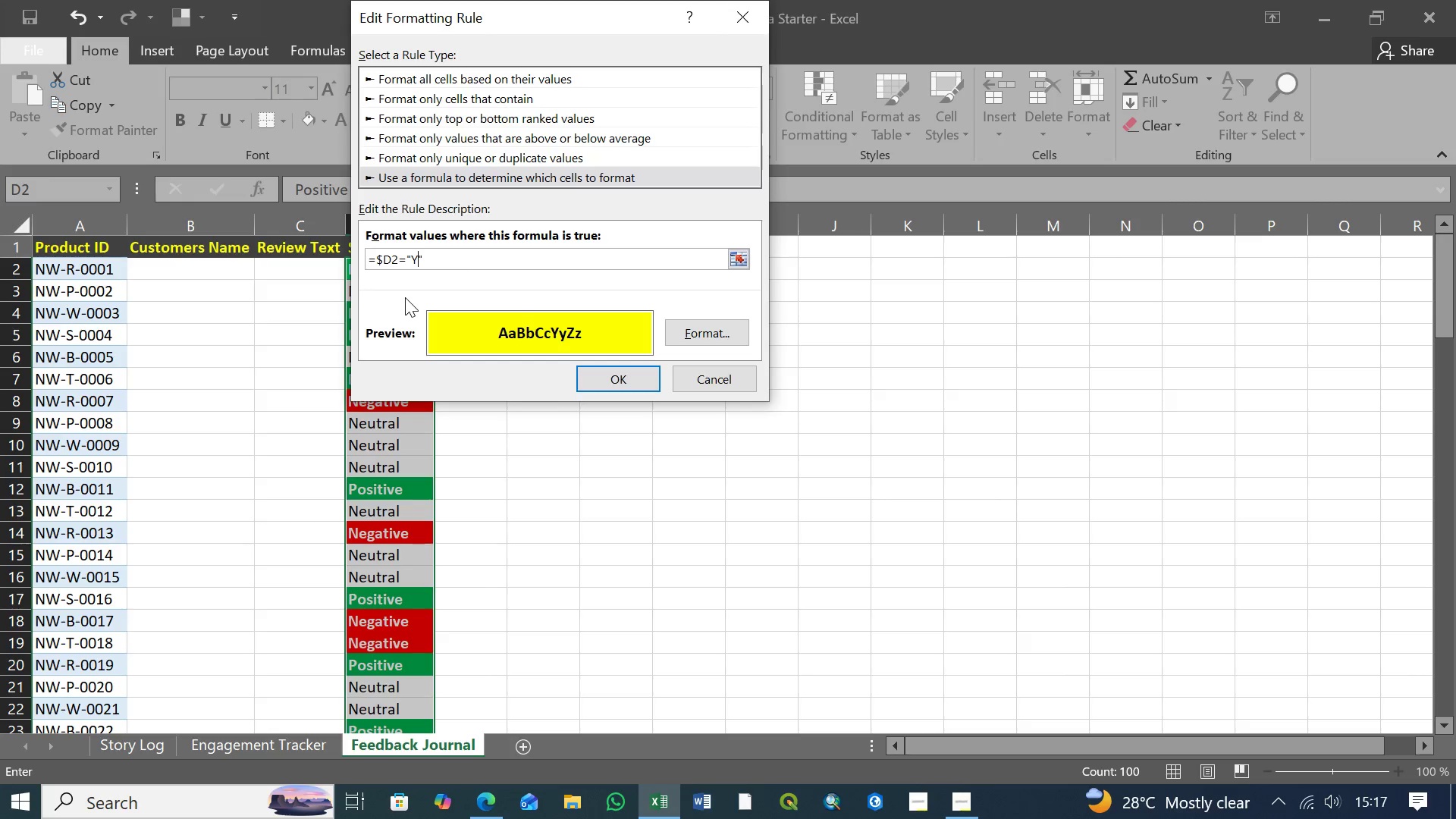 
key(Backspace)
 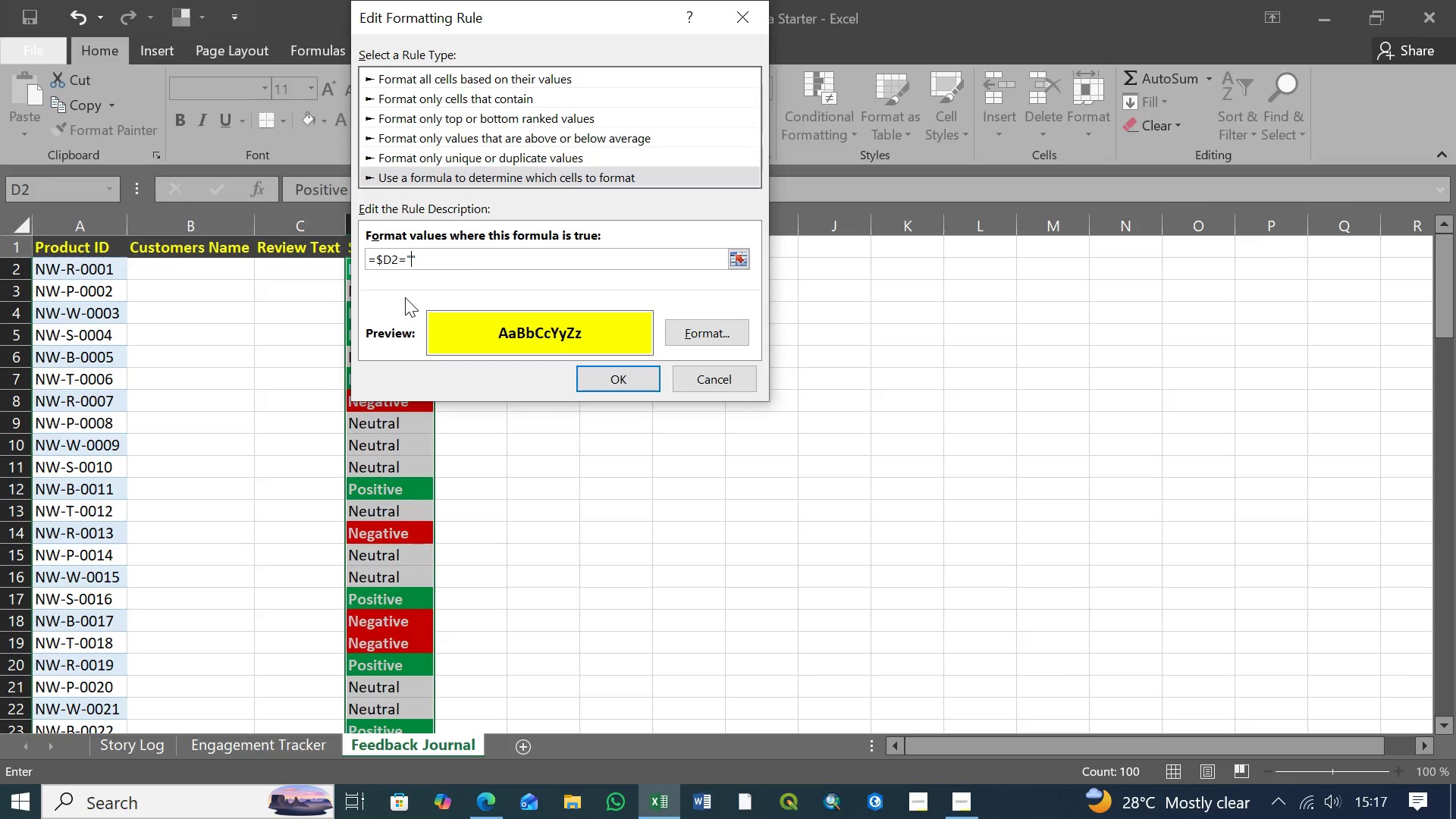 
key(Backspace)
 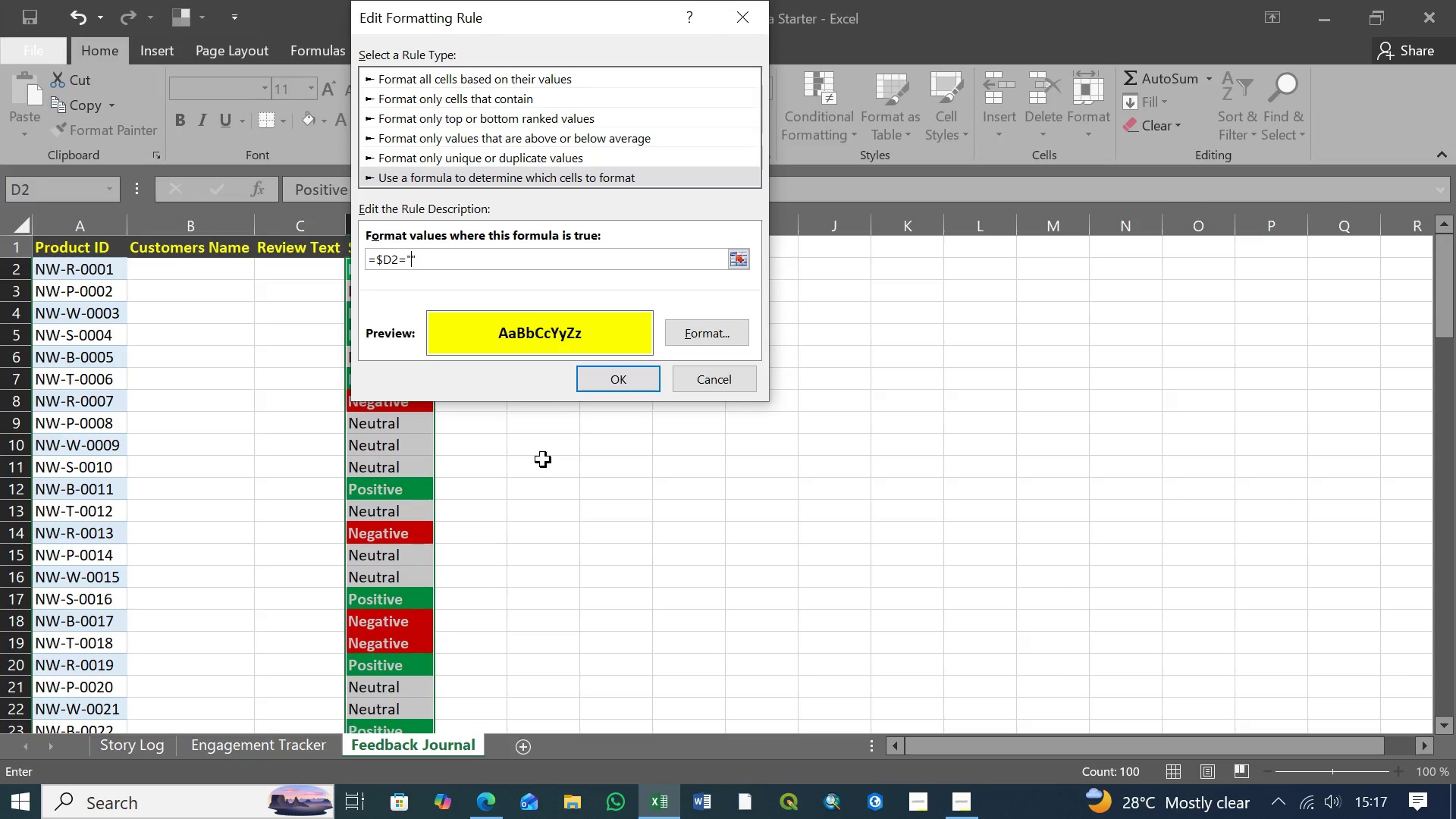 
type(Neutral)
 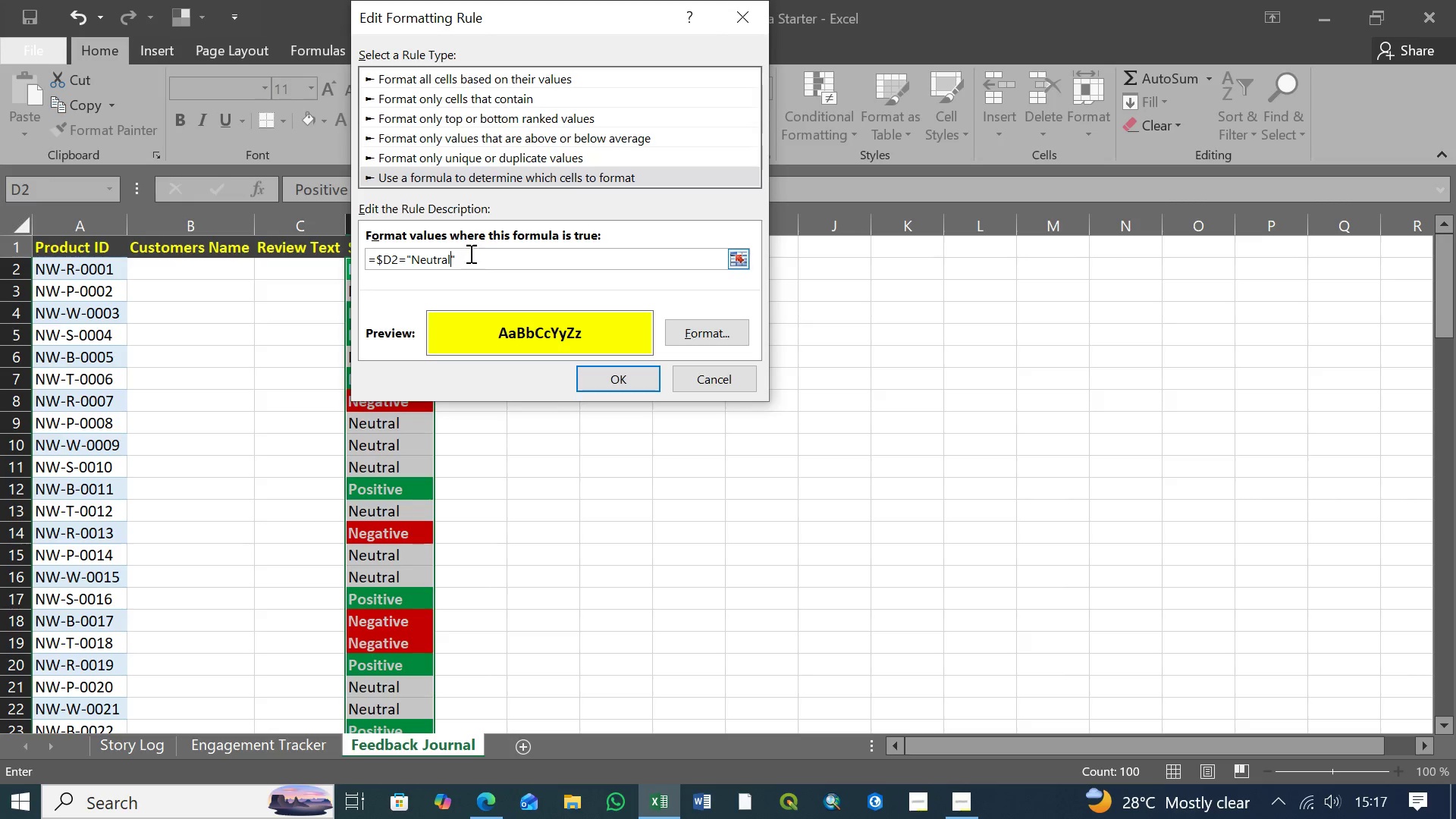 
left_click([469, 253])
 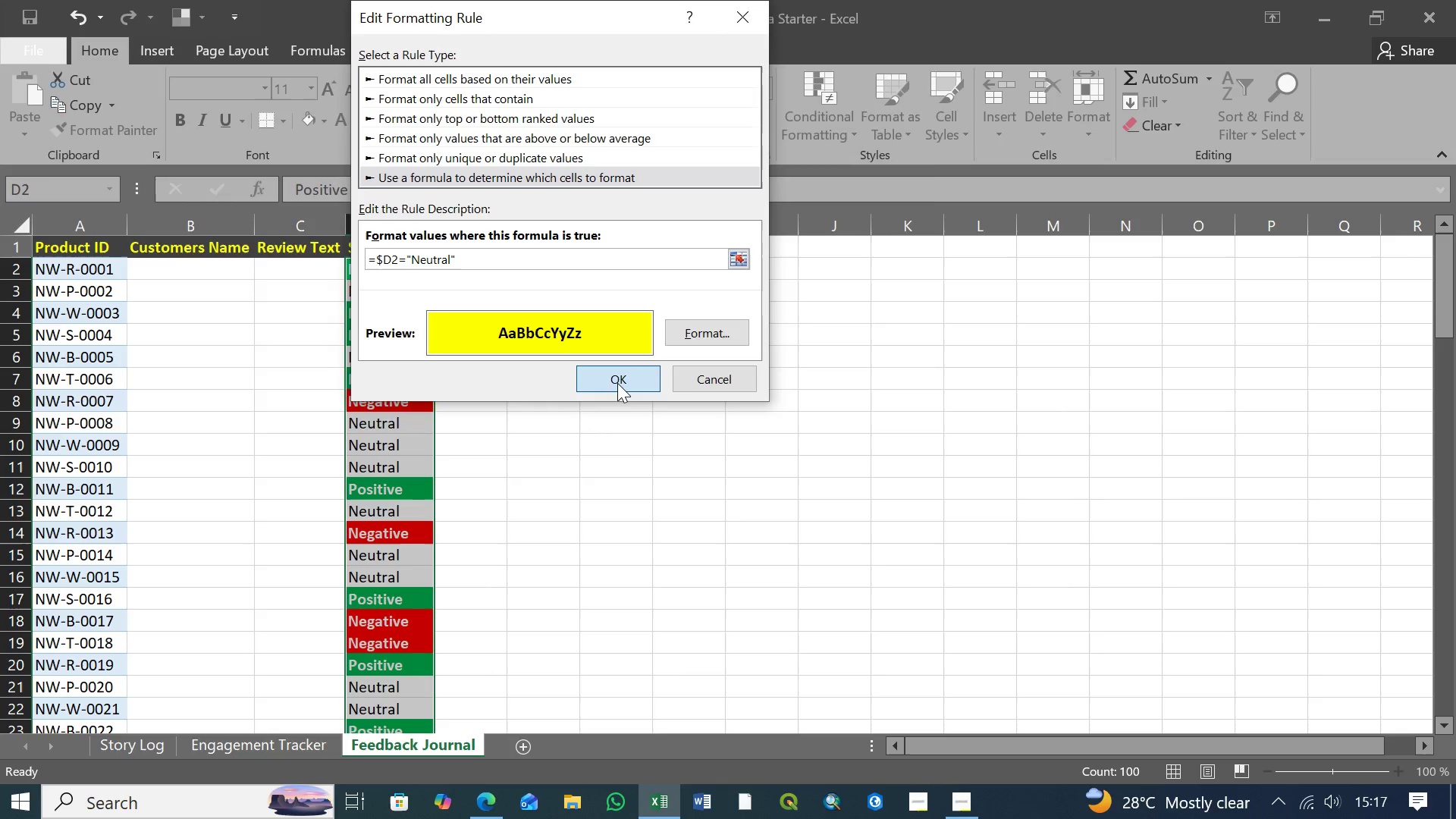 
left_click([617, 383])
 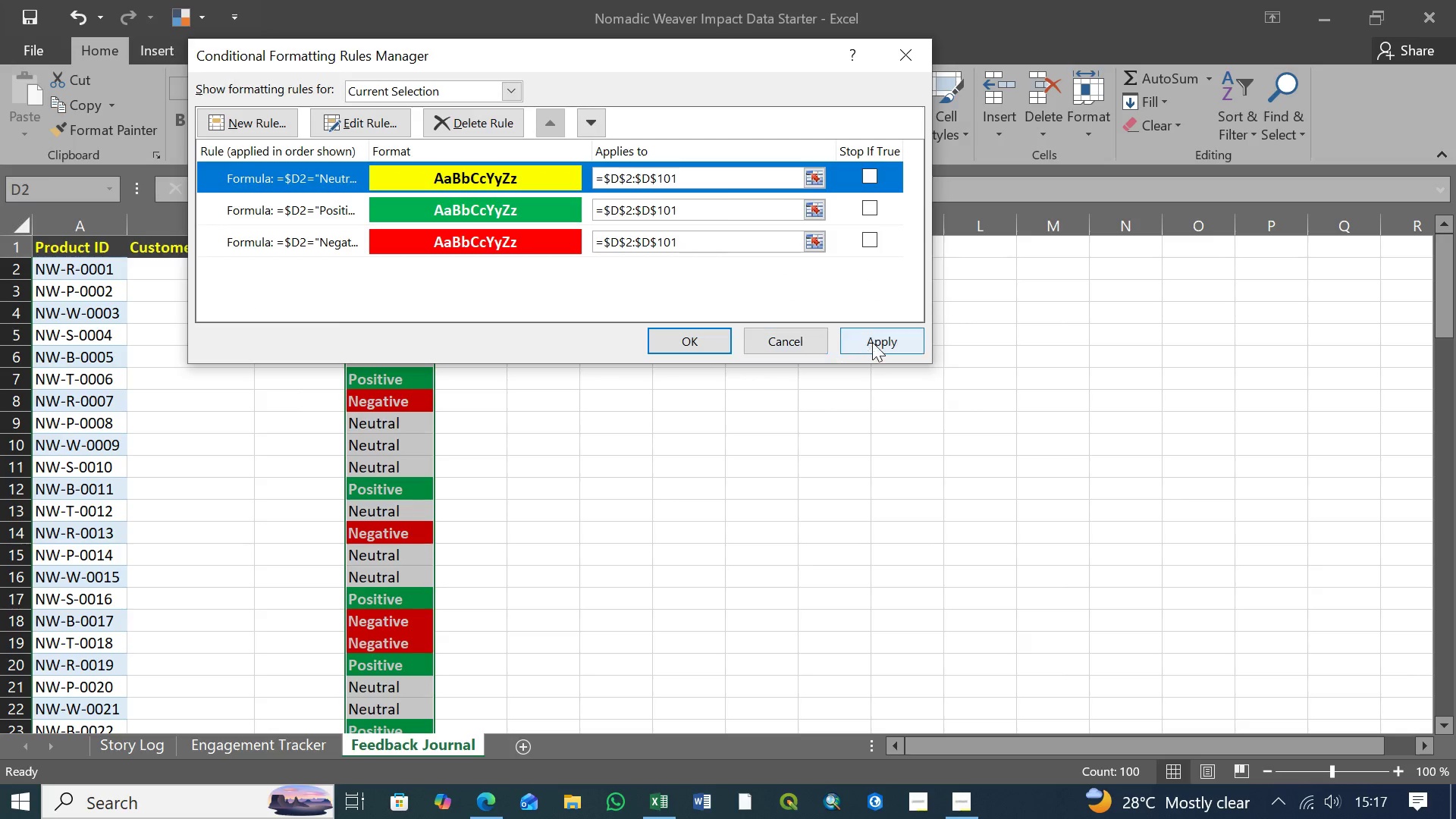 
left_click([879, 340])
 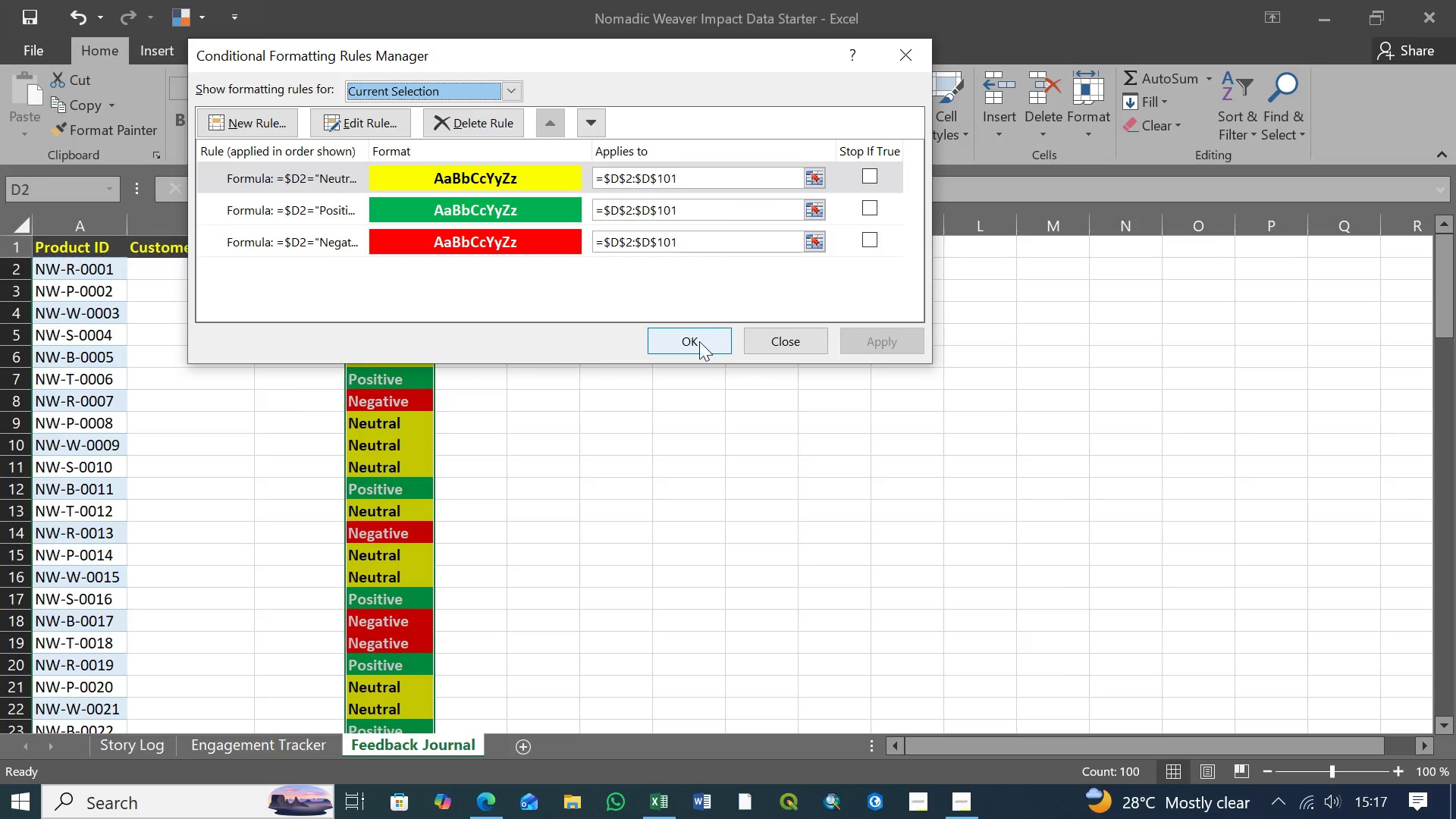 
left_click([698, 341])
 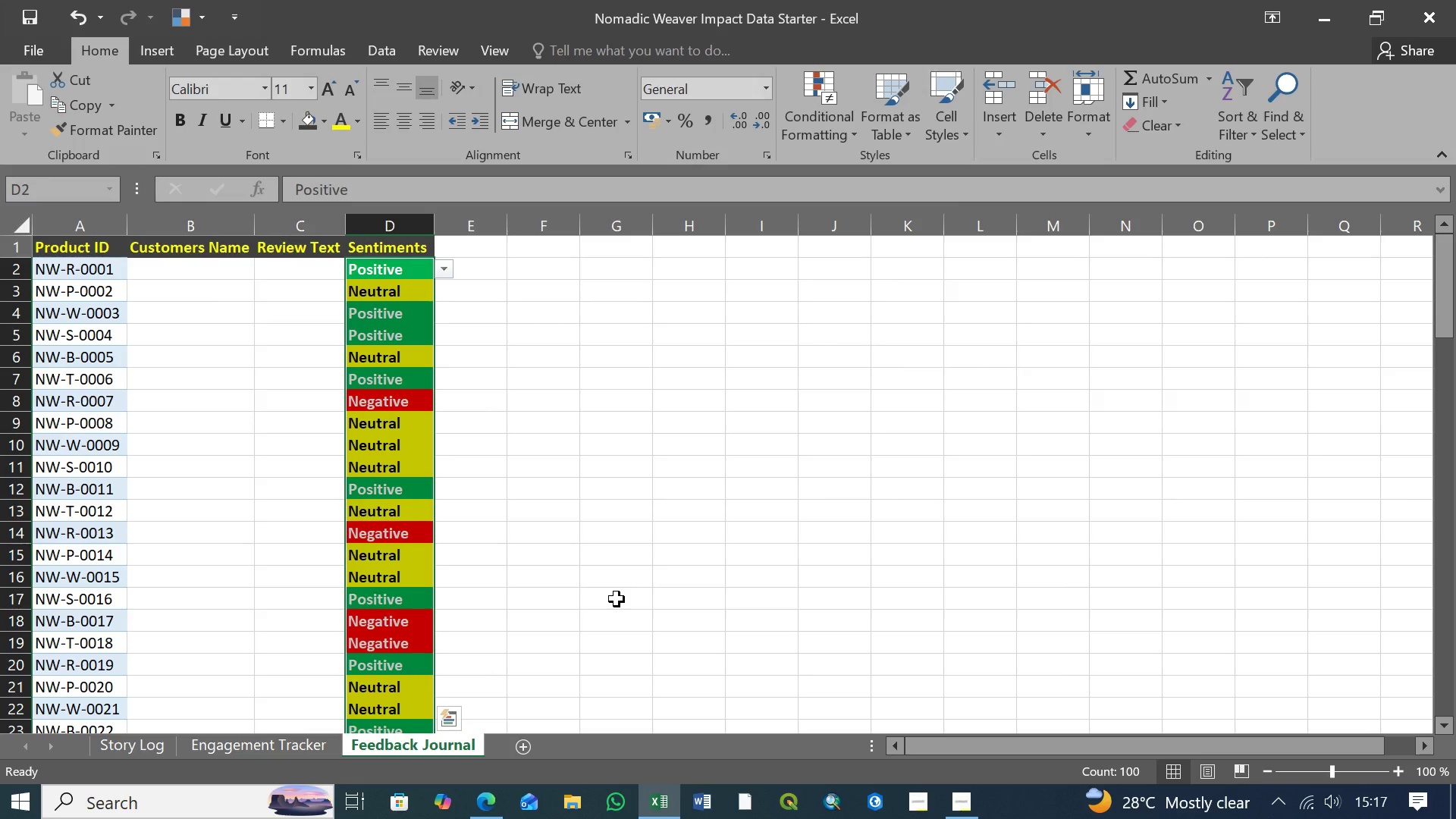 
left_click([541, 468])
 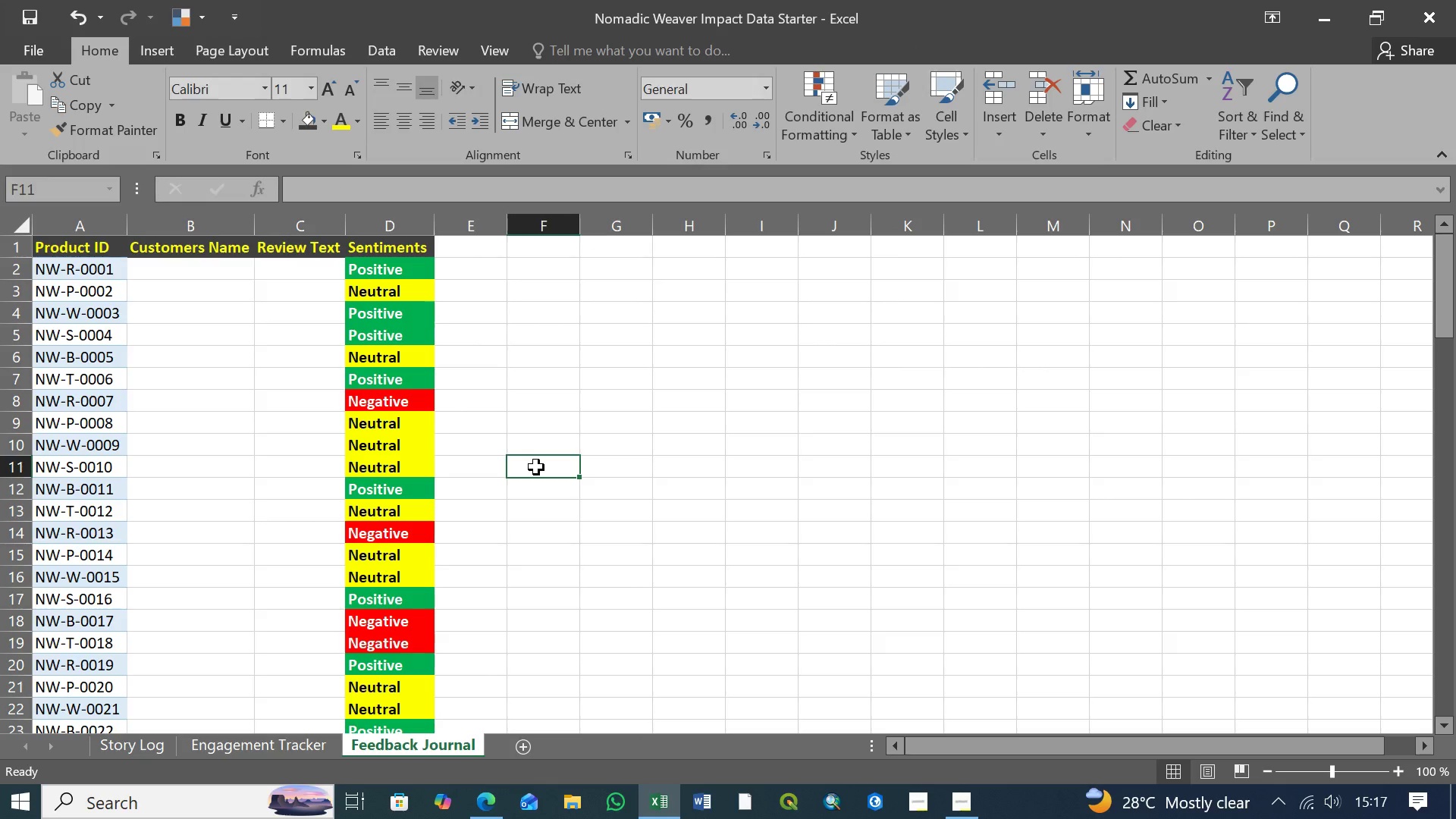 
key(Control+S)
 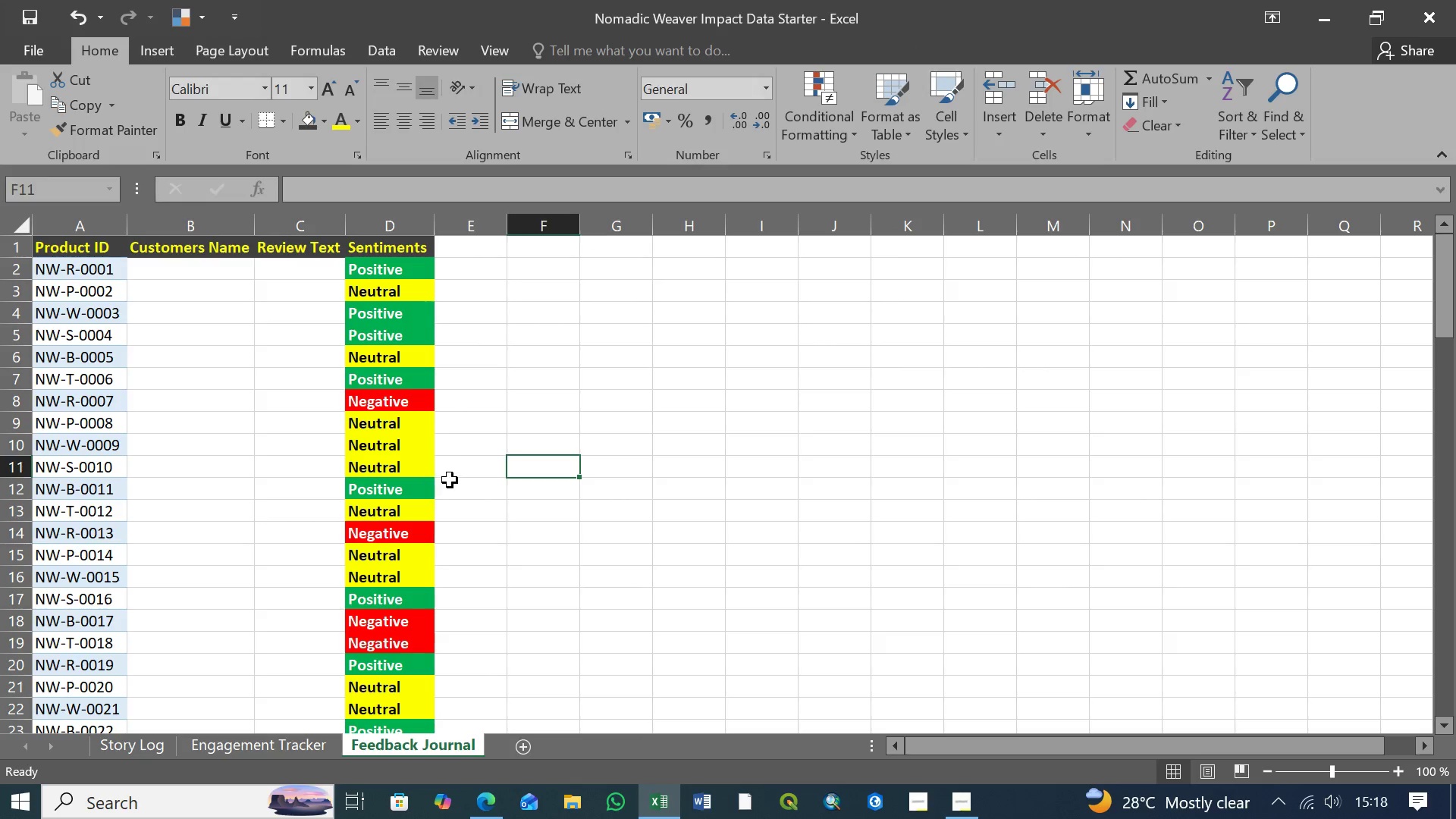 
scroll: coordinate [394, 459], scroll_direction: down, amount: 14.0
 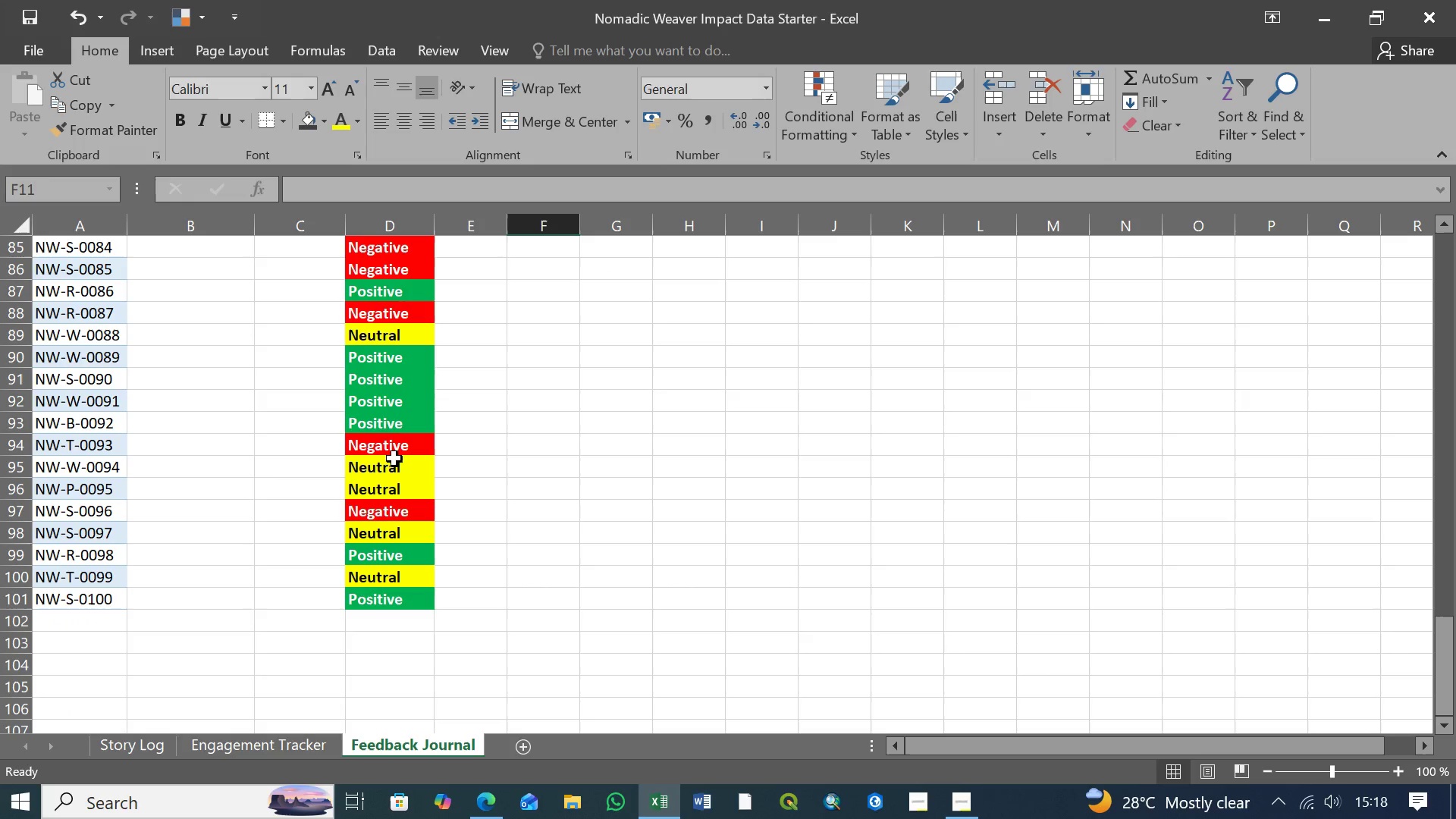 
scroll: coordinate [394, 455], scroll_direction: up, amount: 37.0
 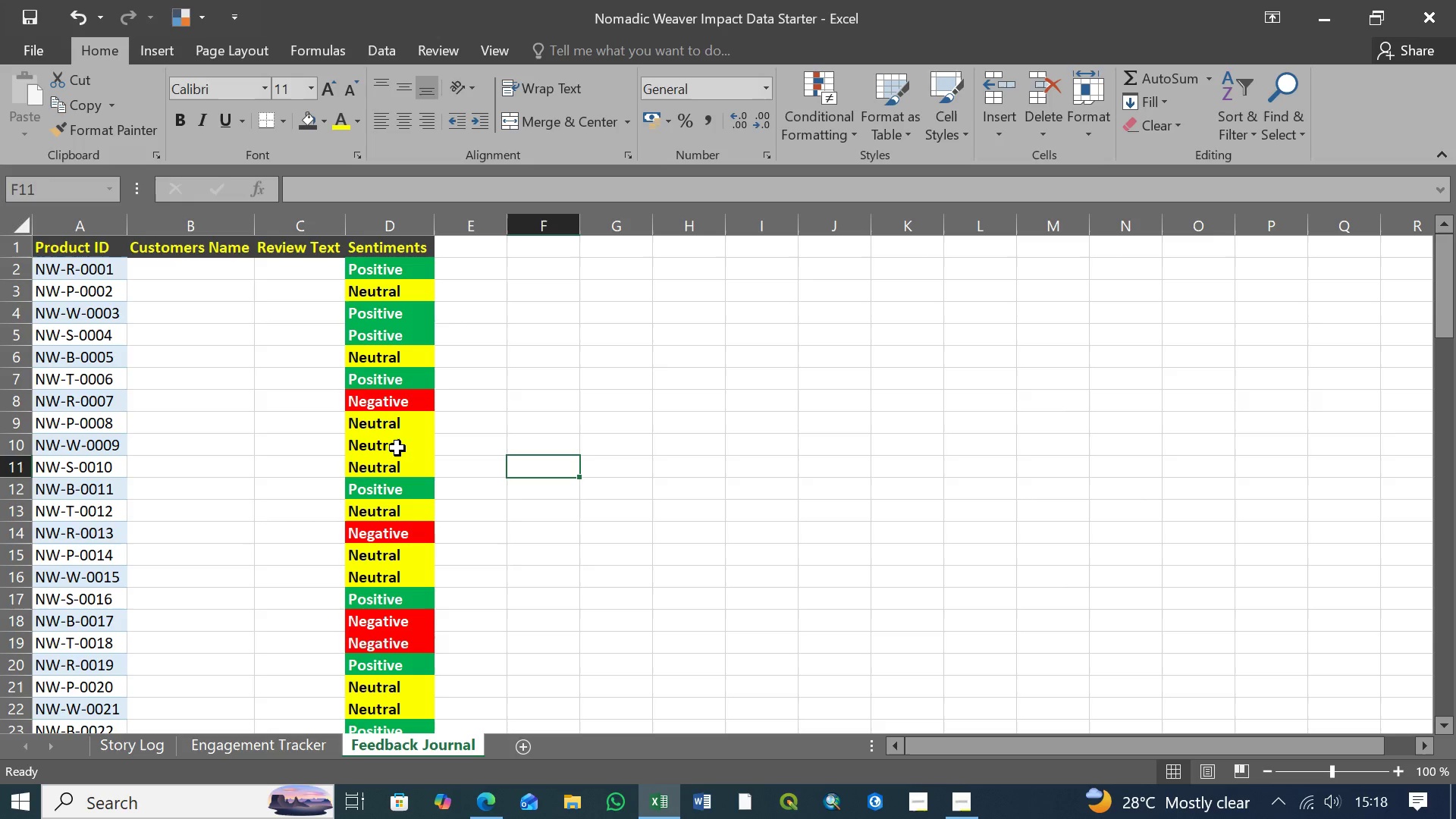 
wait(26.5)
 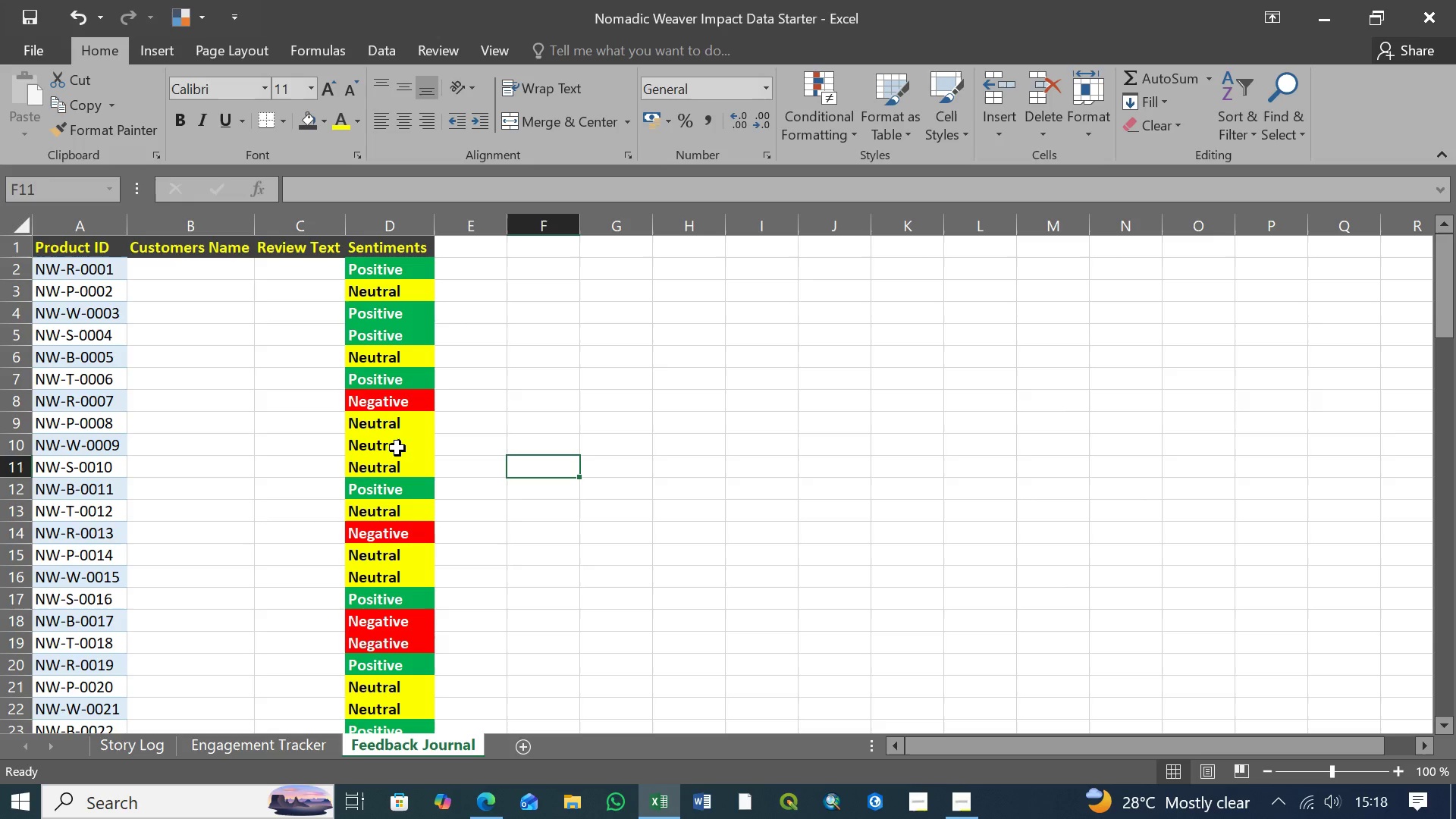 
left_click([64, 249])
 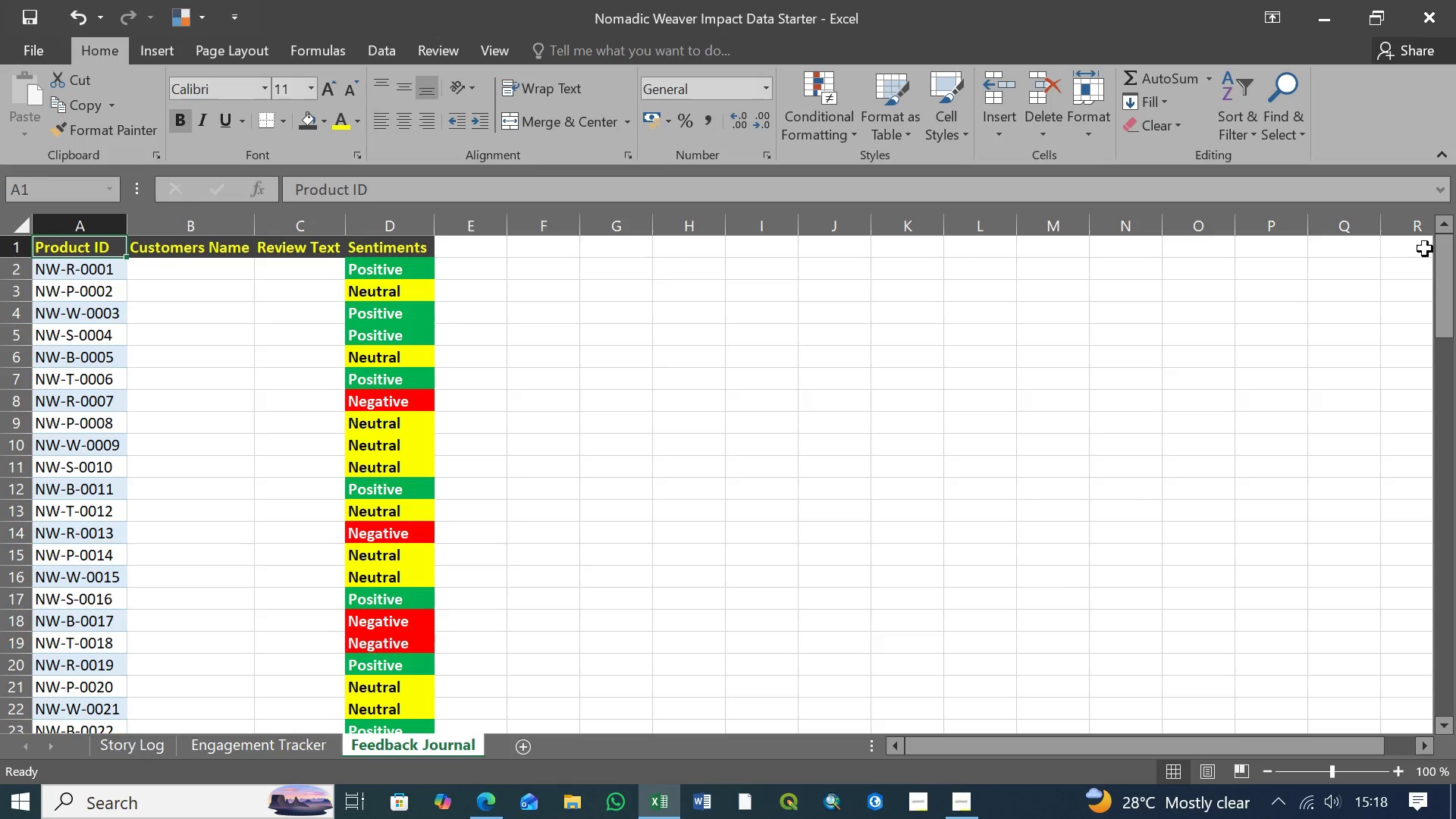 
left_click_drag(start_coordinate=[1447, 279], to_coordinate=[1455, 687])
 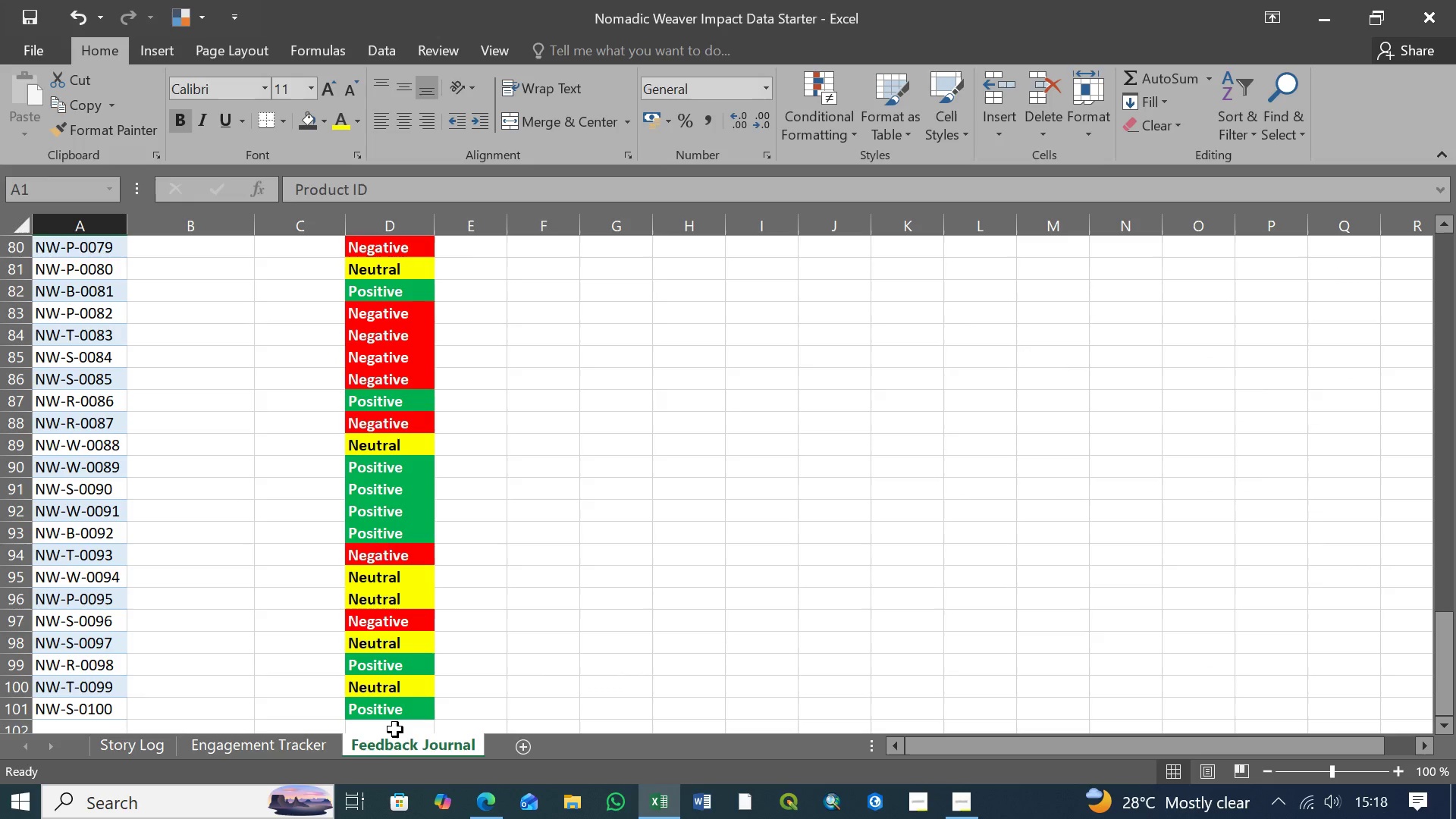 
hold_key(key=ShiftLeft, duration=0.78)
left_click([389, 711])
 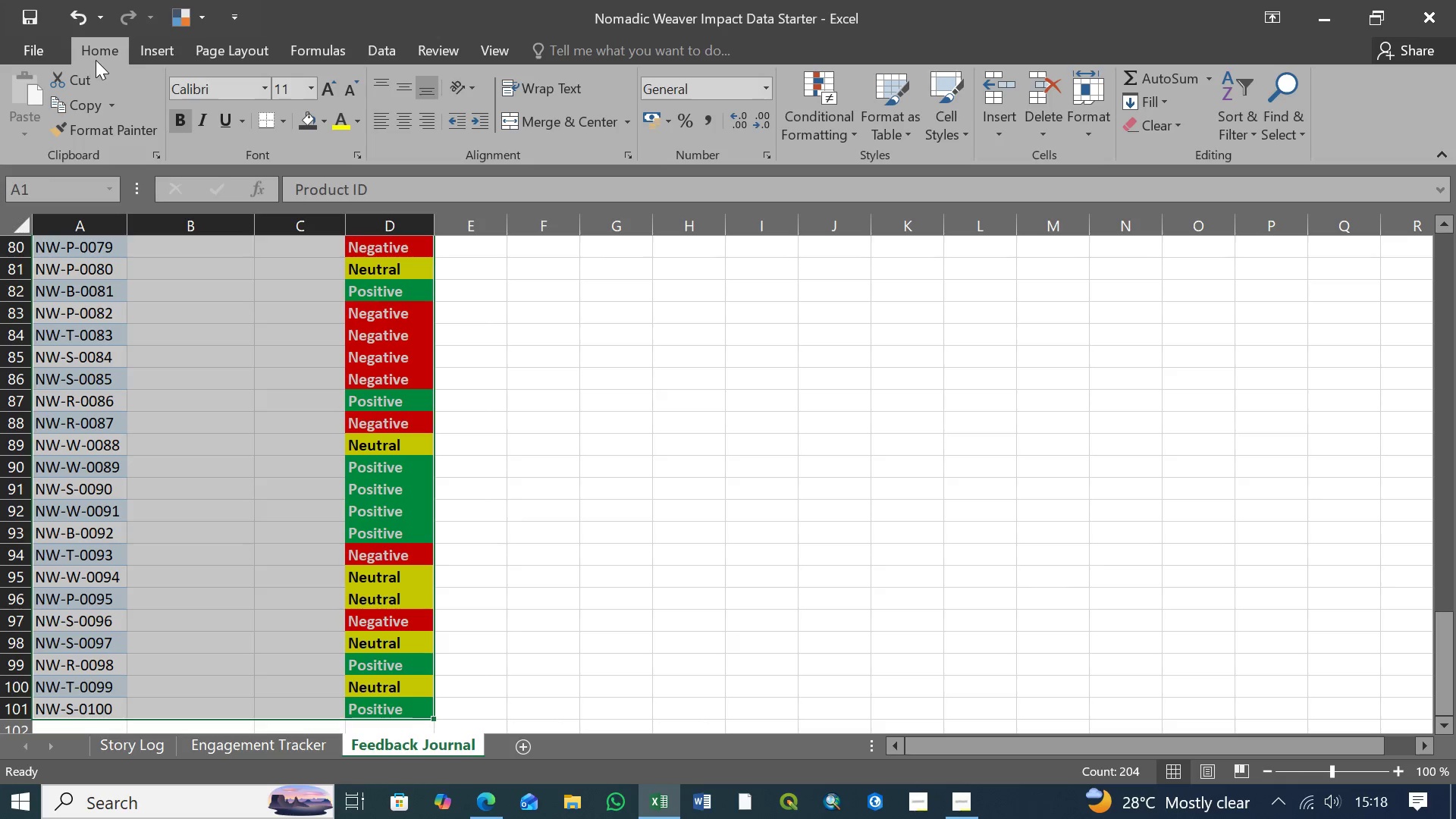 
left_click([158, 52])
 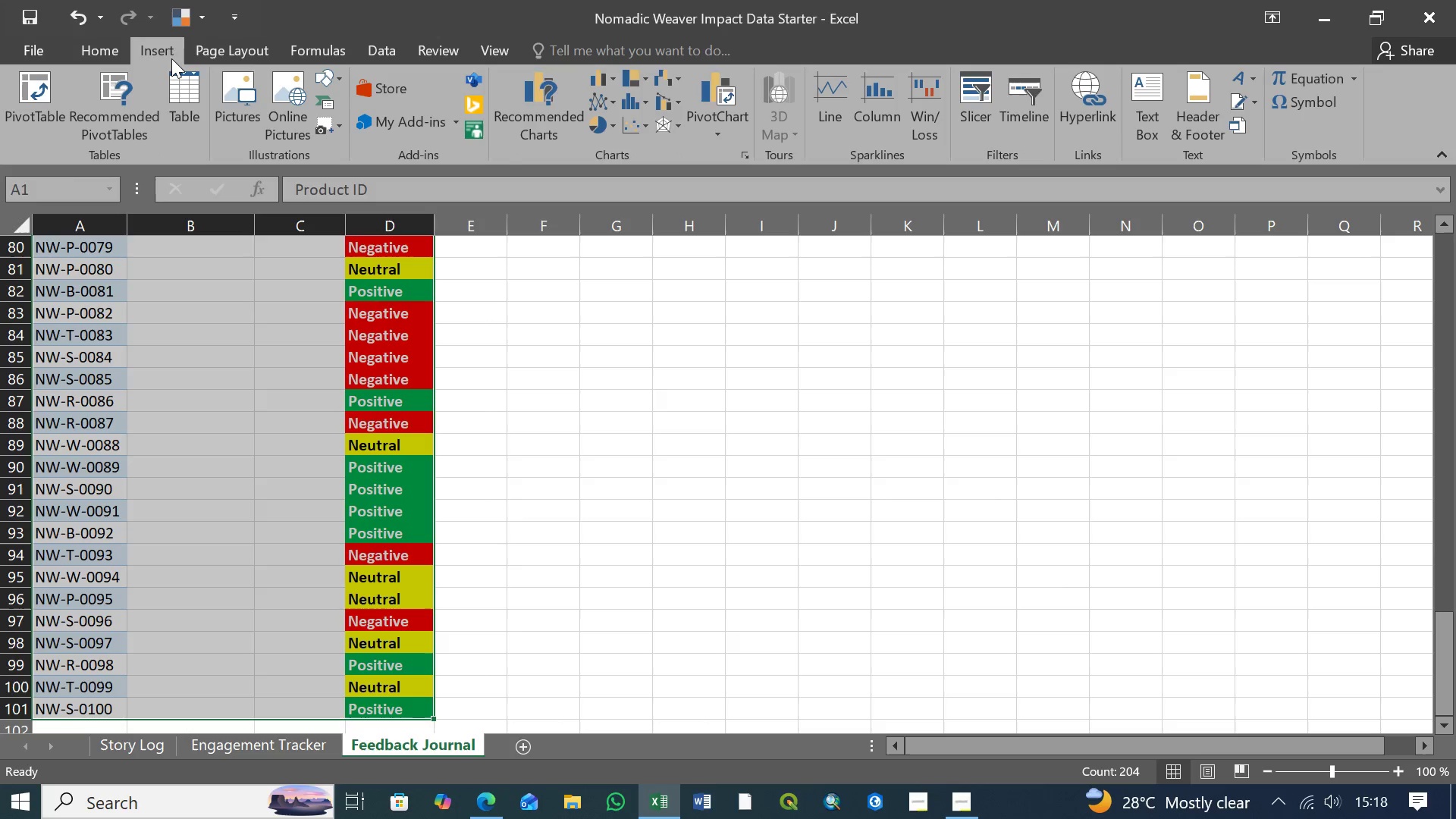 
left_click([158, 49])
 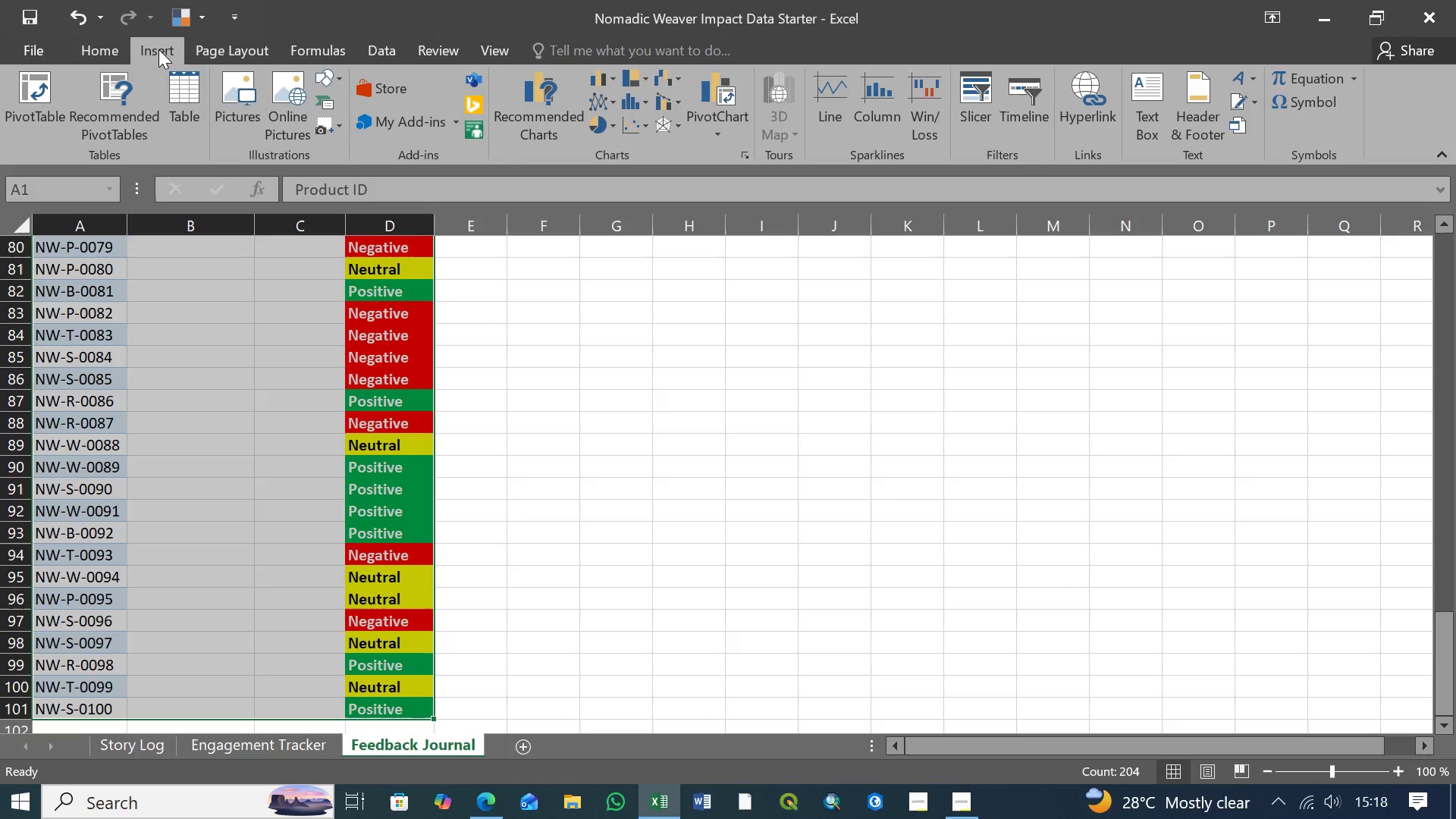 
key(Control+T)
 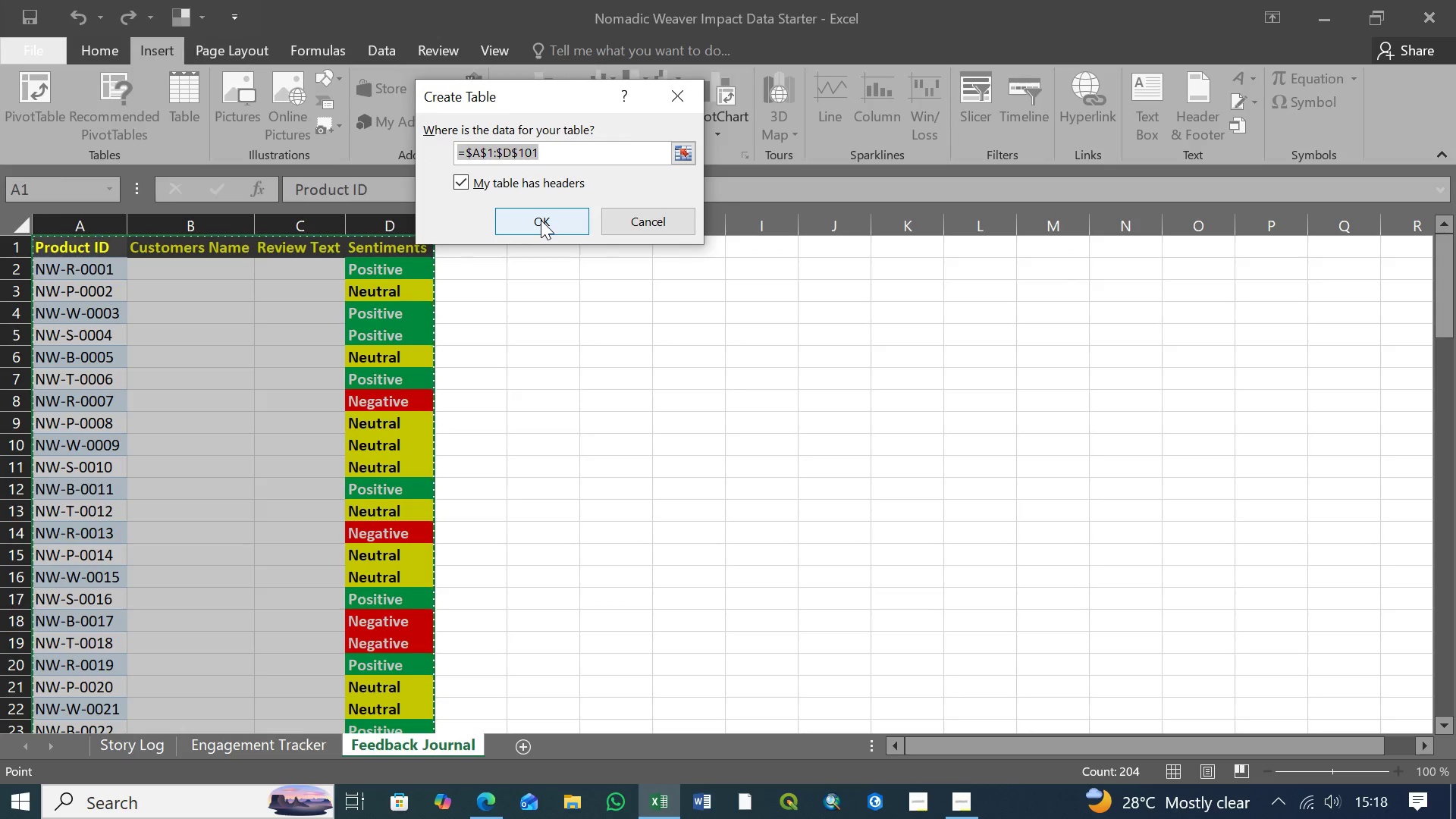 
left_click([541, 220])
 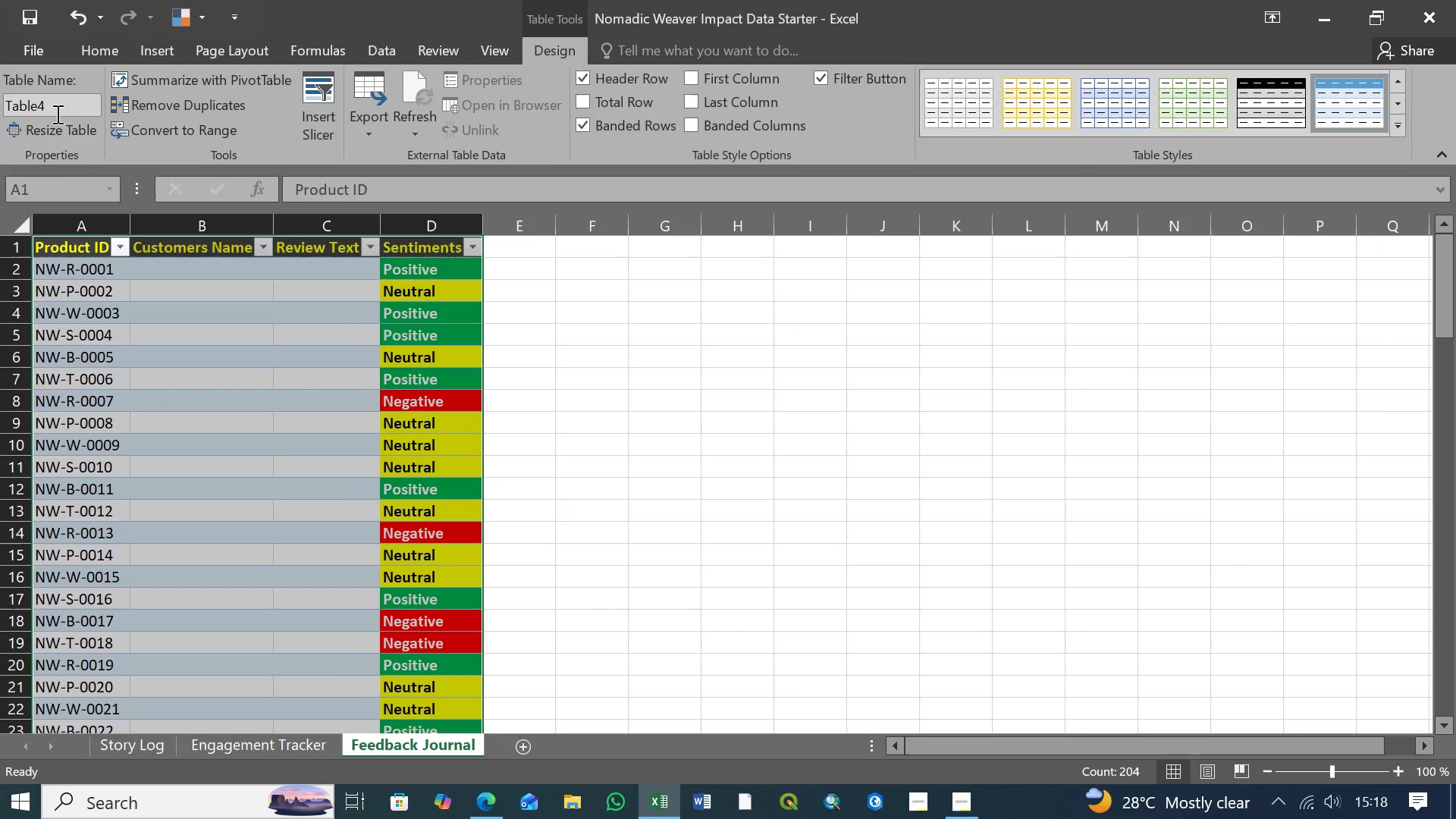 
left_click([48, 106])
 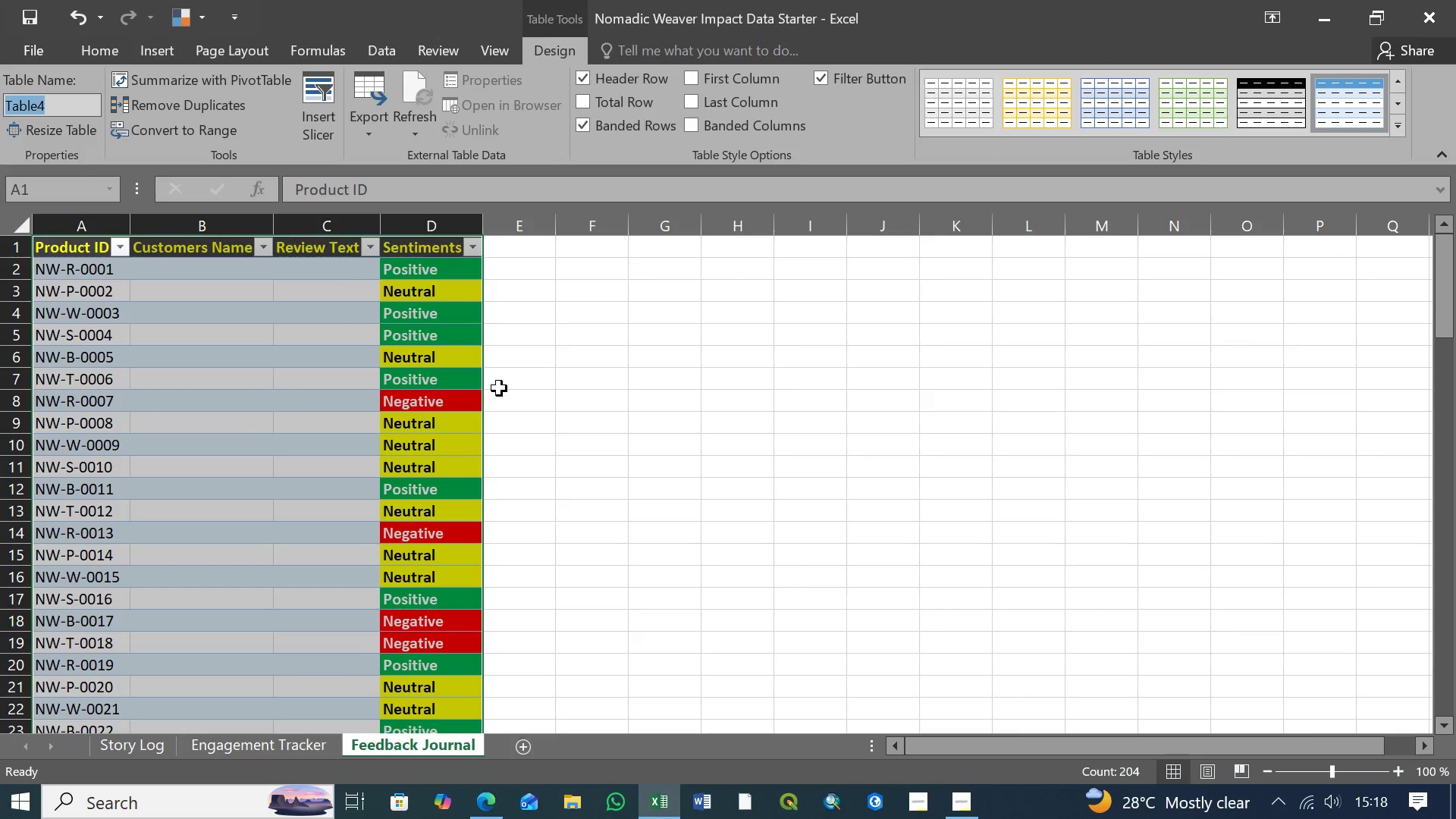 
type(FeedbackJournal)
 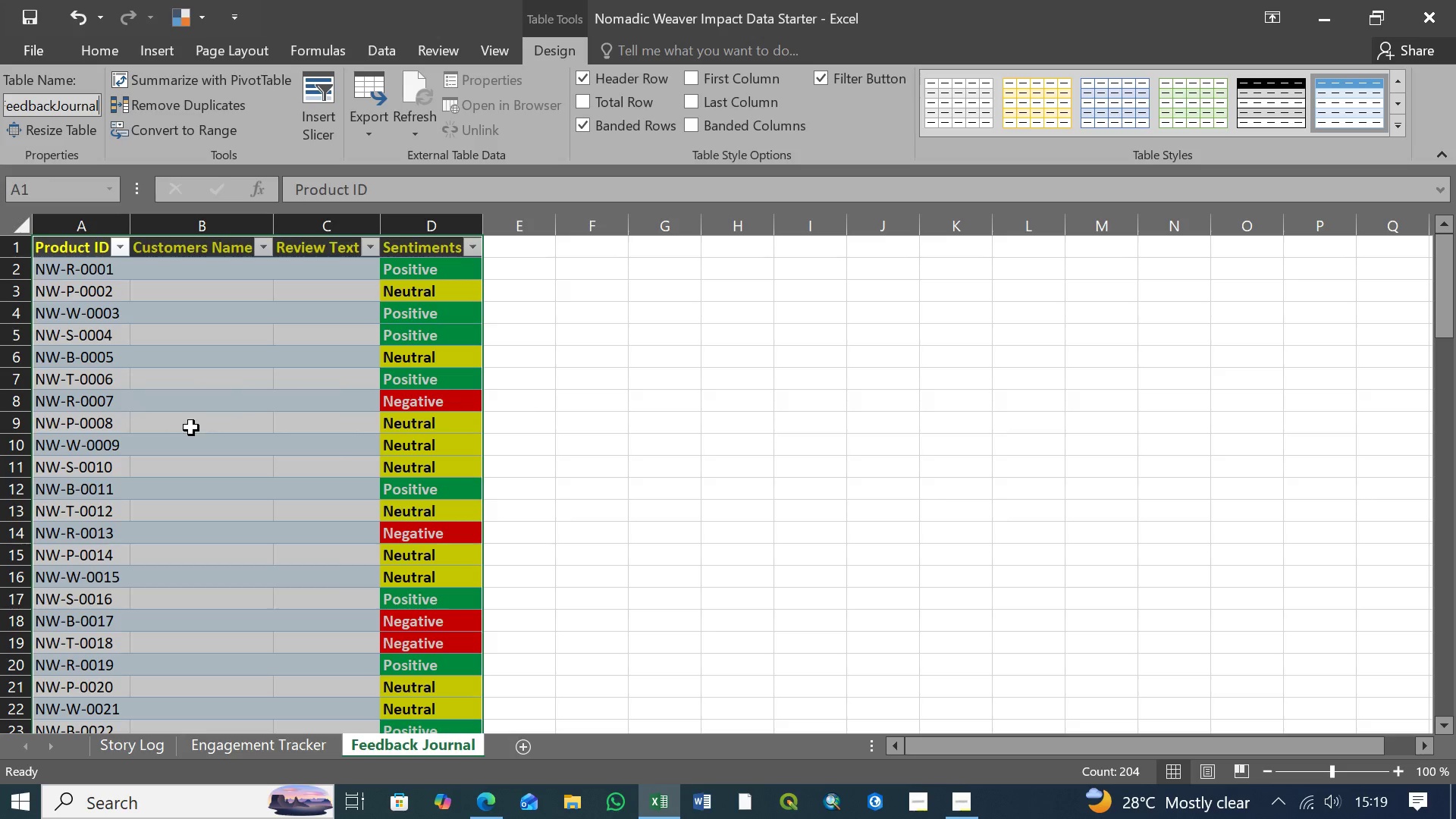 
key(Enter)
 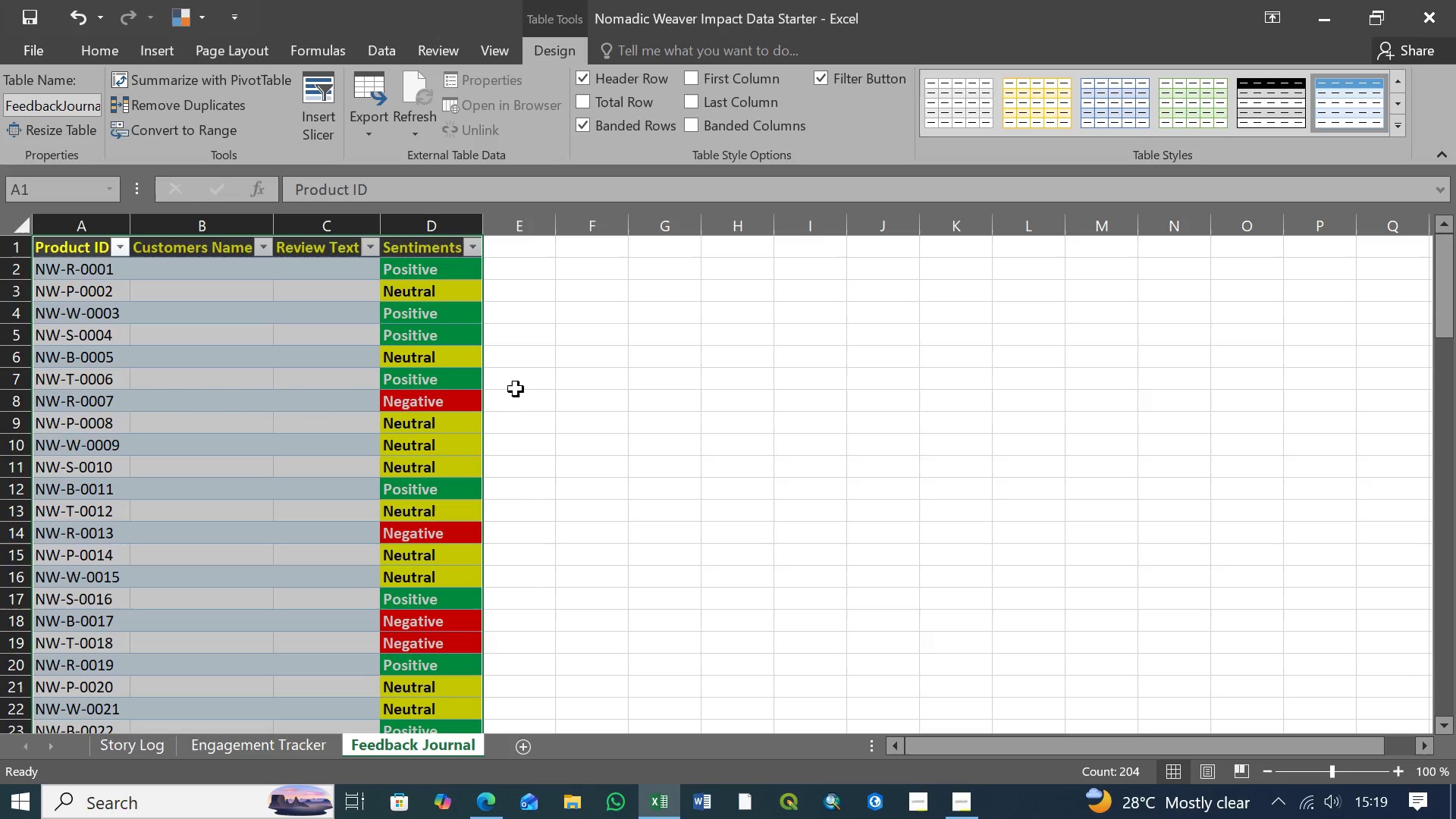 
left_click([516, 389])
 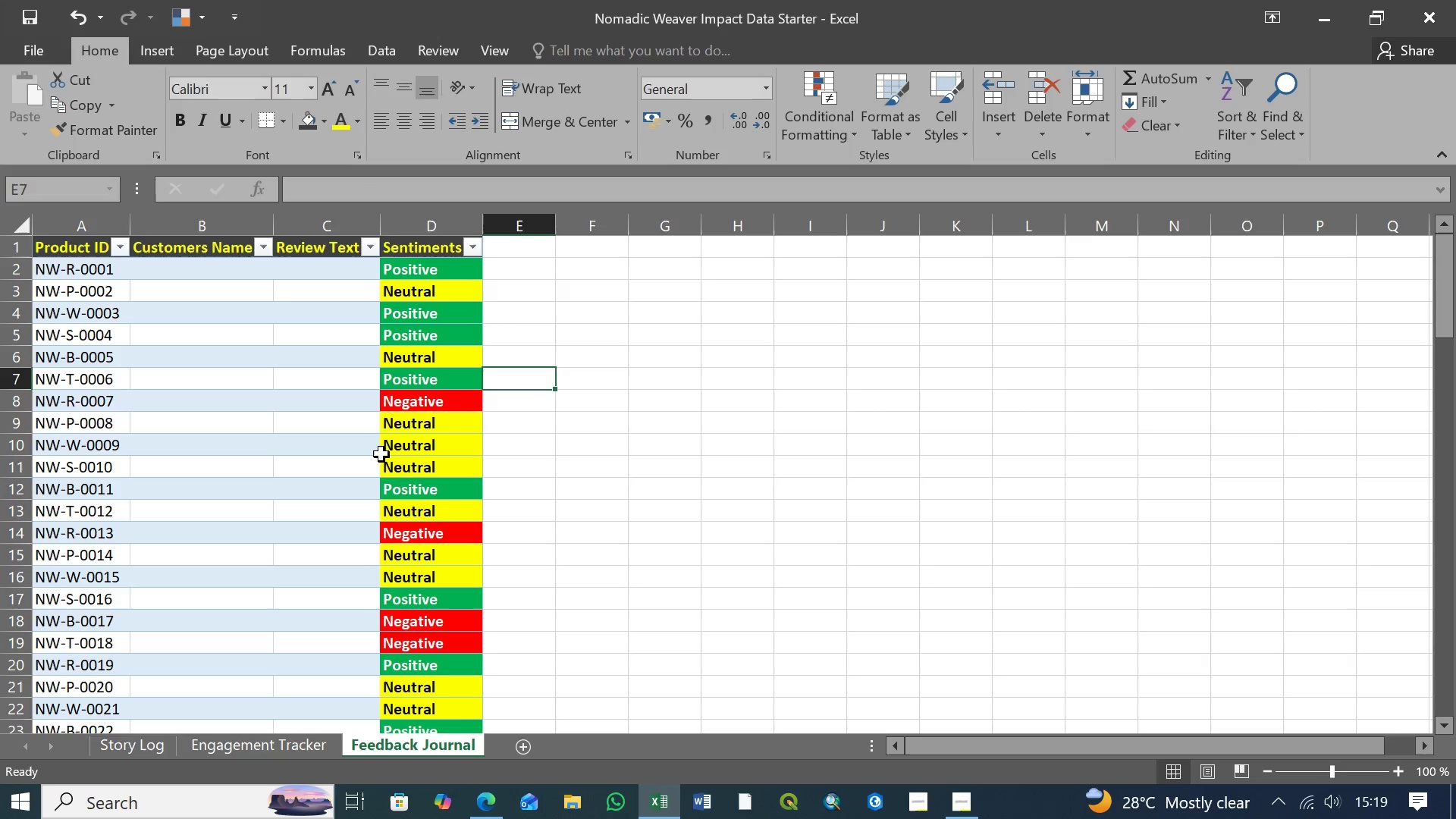 
scroll: coordinate [378, 472], scroll_direction: down, amount: 33.0
 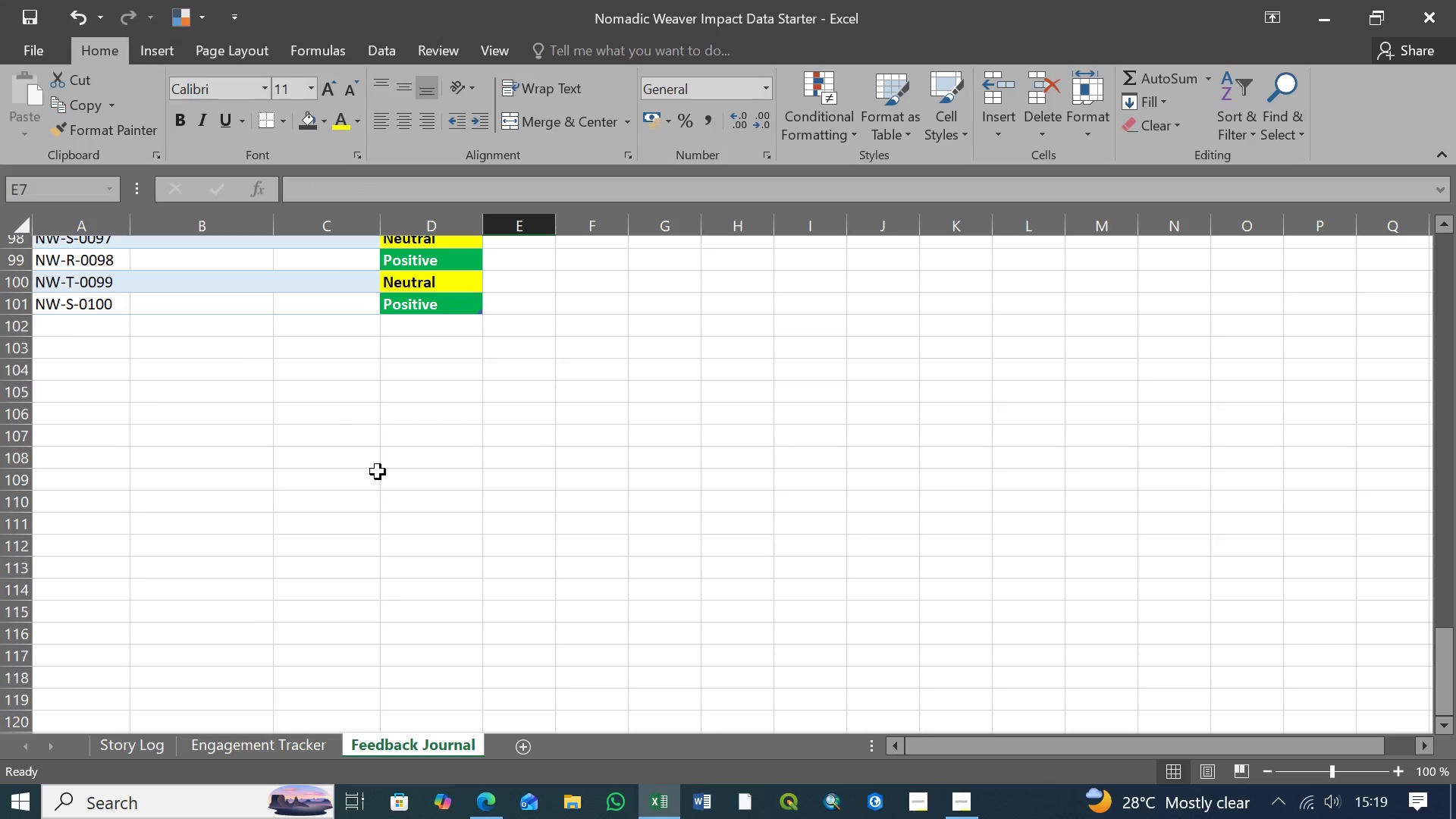 
scroll: coordinate [378, 472], scroll_direction: up, amount: 1.0
 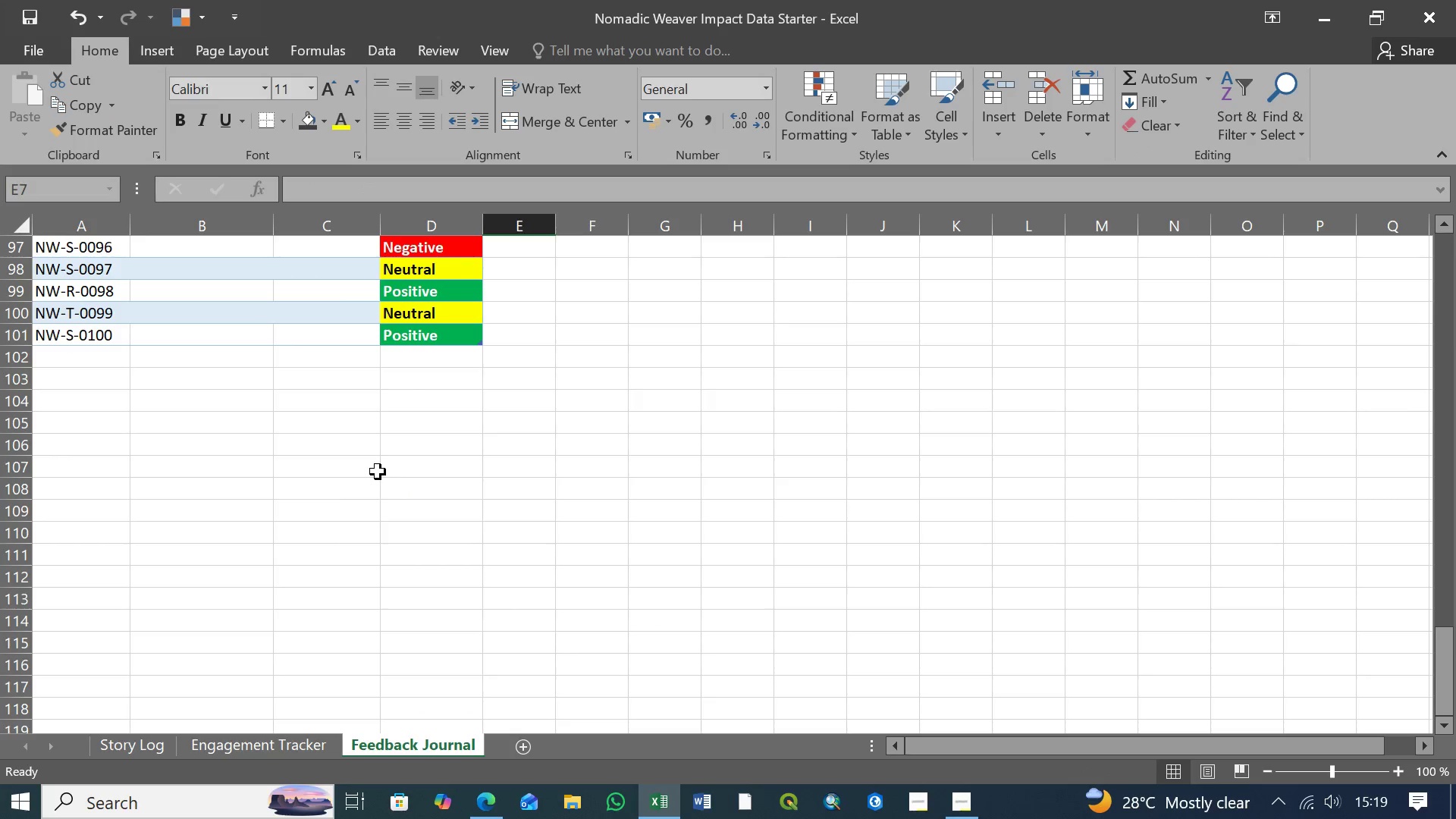 
key(Control+S)
 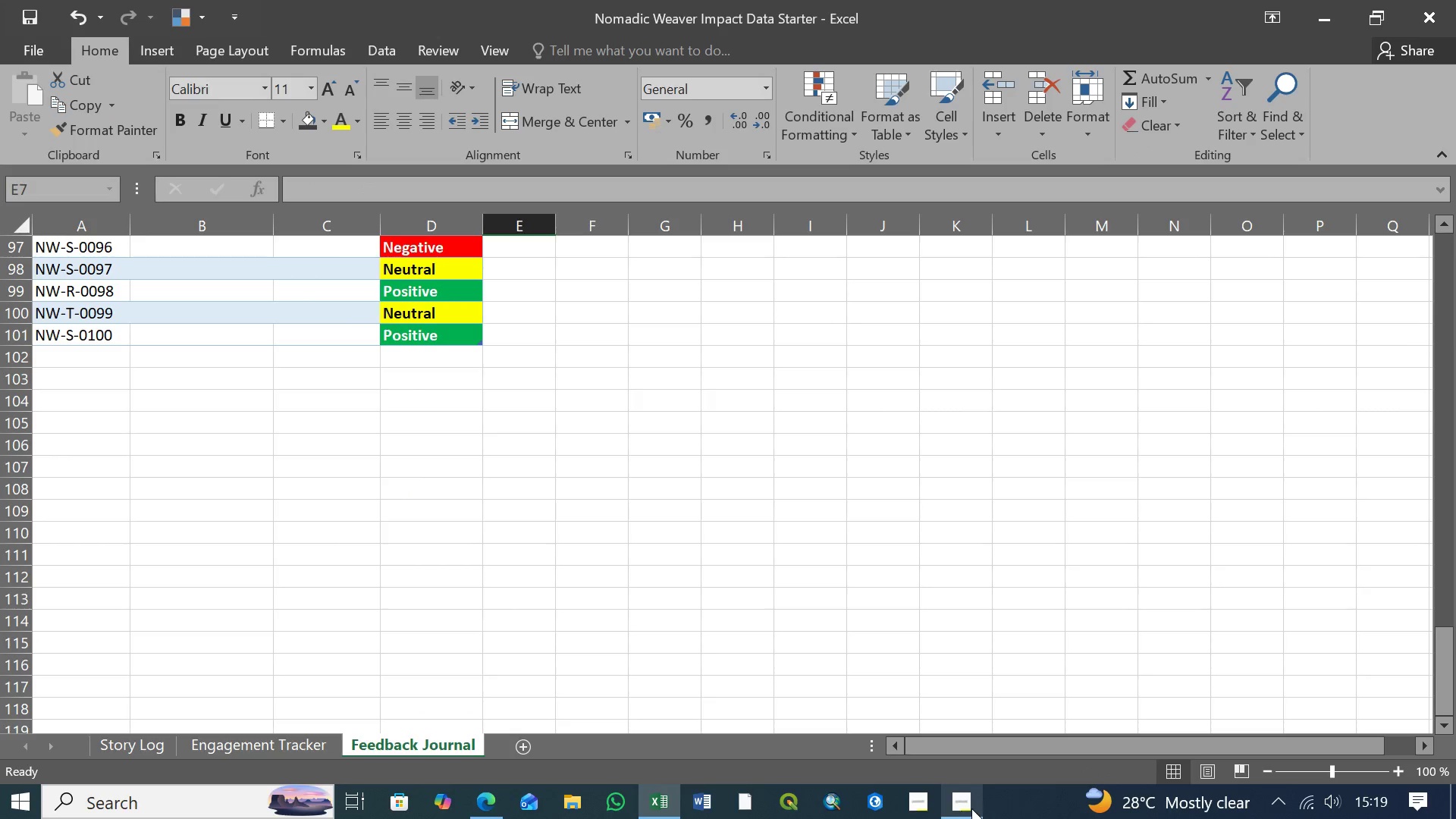 
left_click([969, 808])